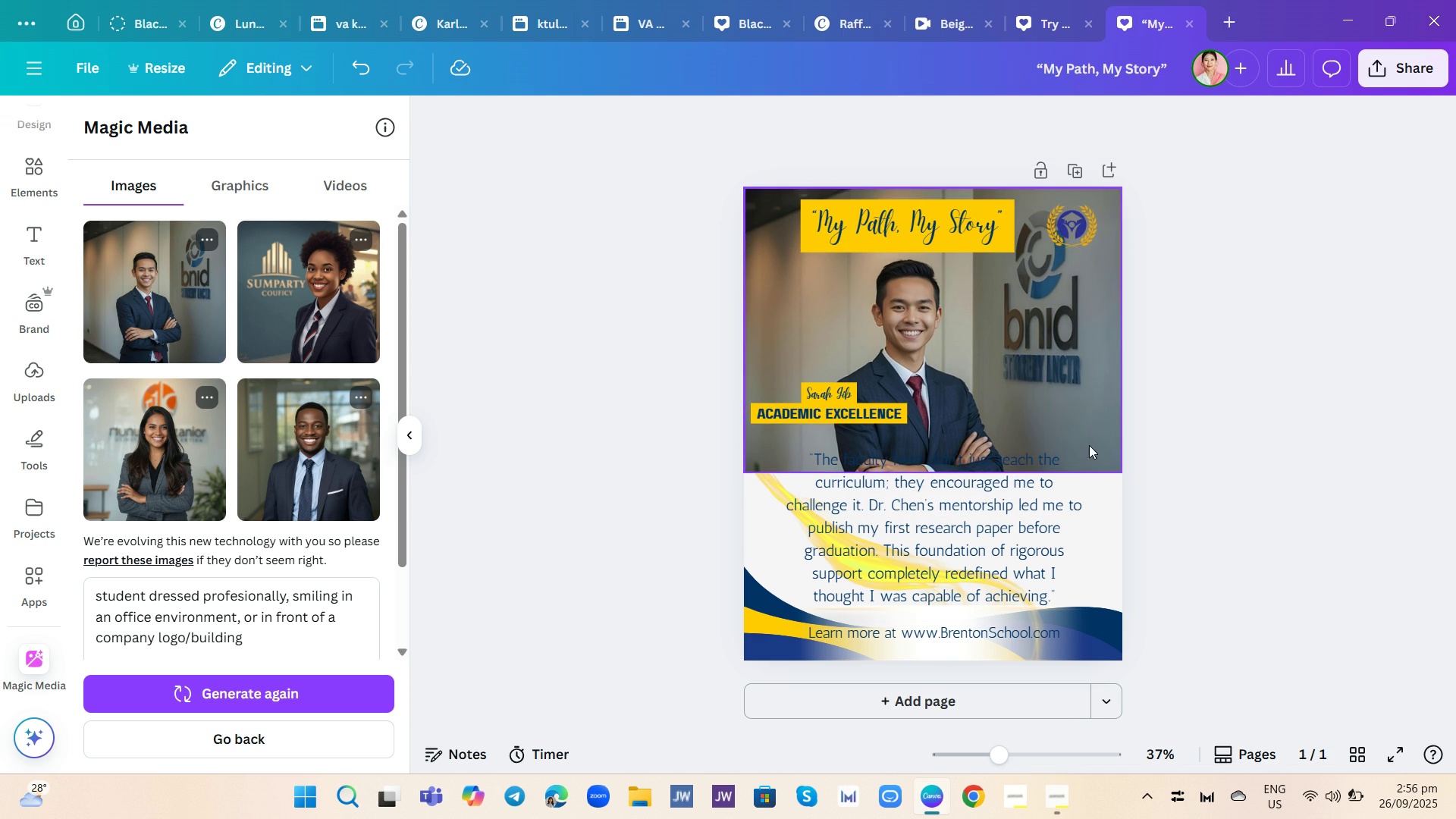 
left_click([1076, 410])
 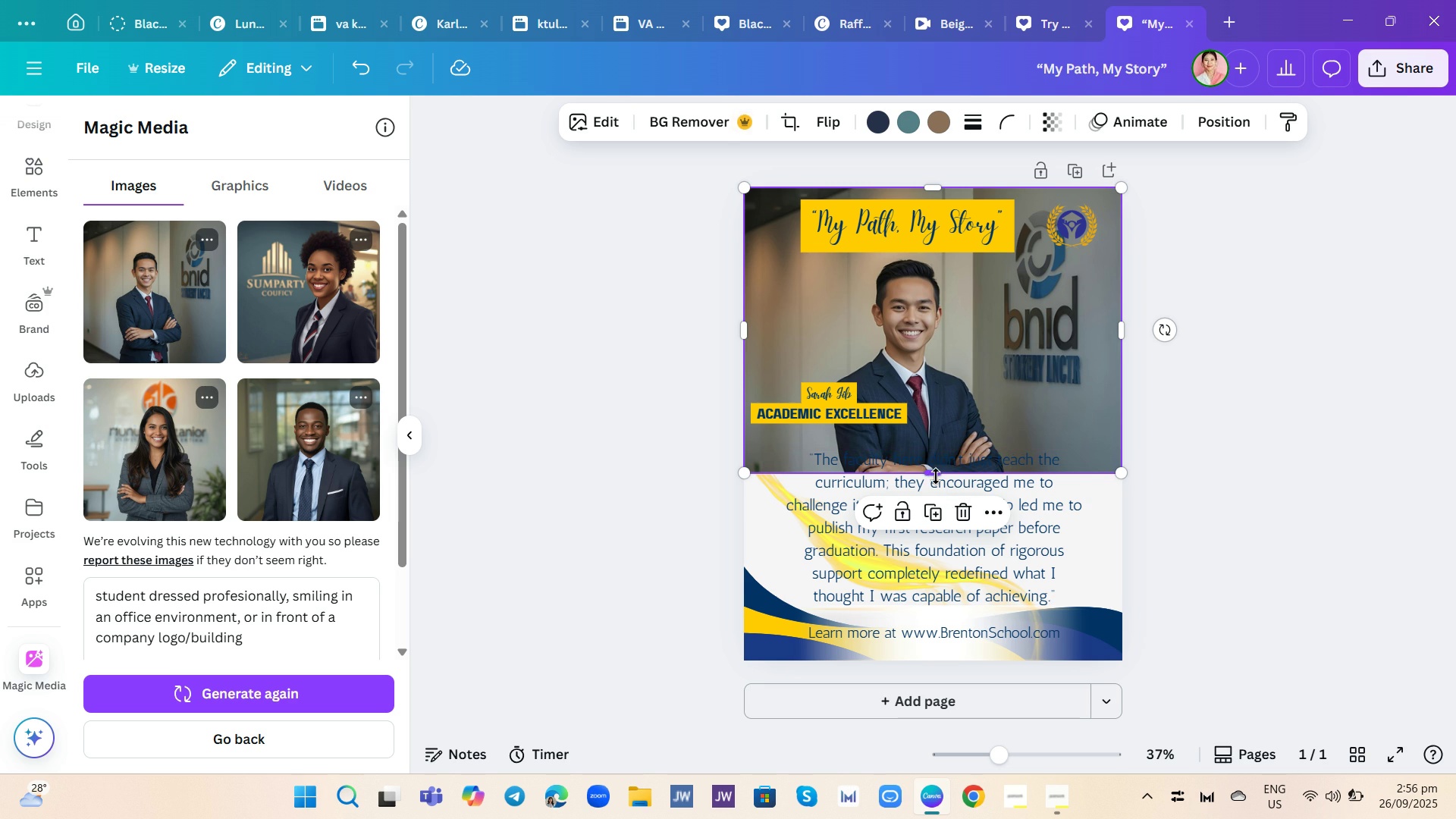 
left_click_drag(start_coordinate=[933, 476], to_coordinate=[943, 483])
 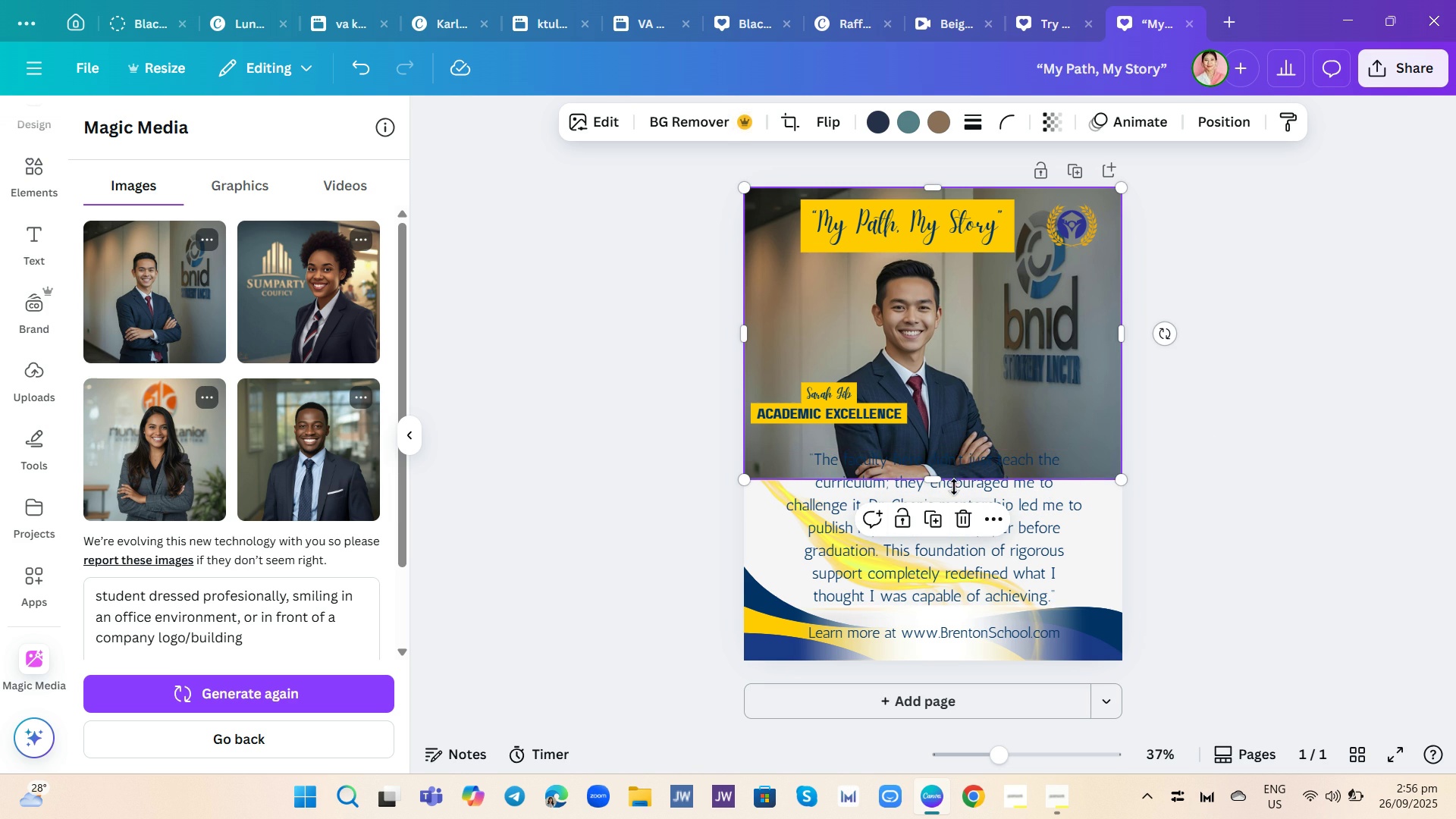 
wait(5.01)
 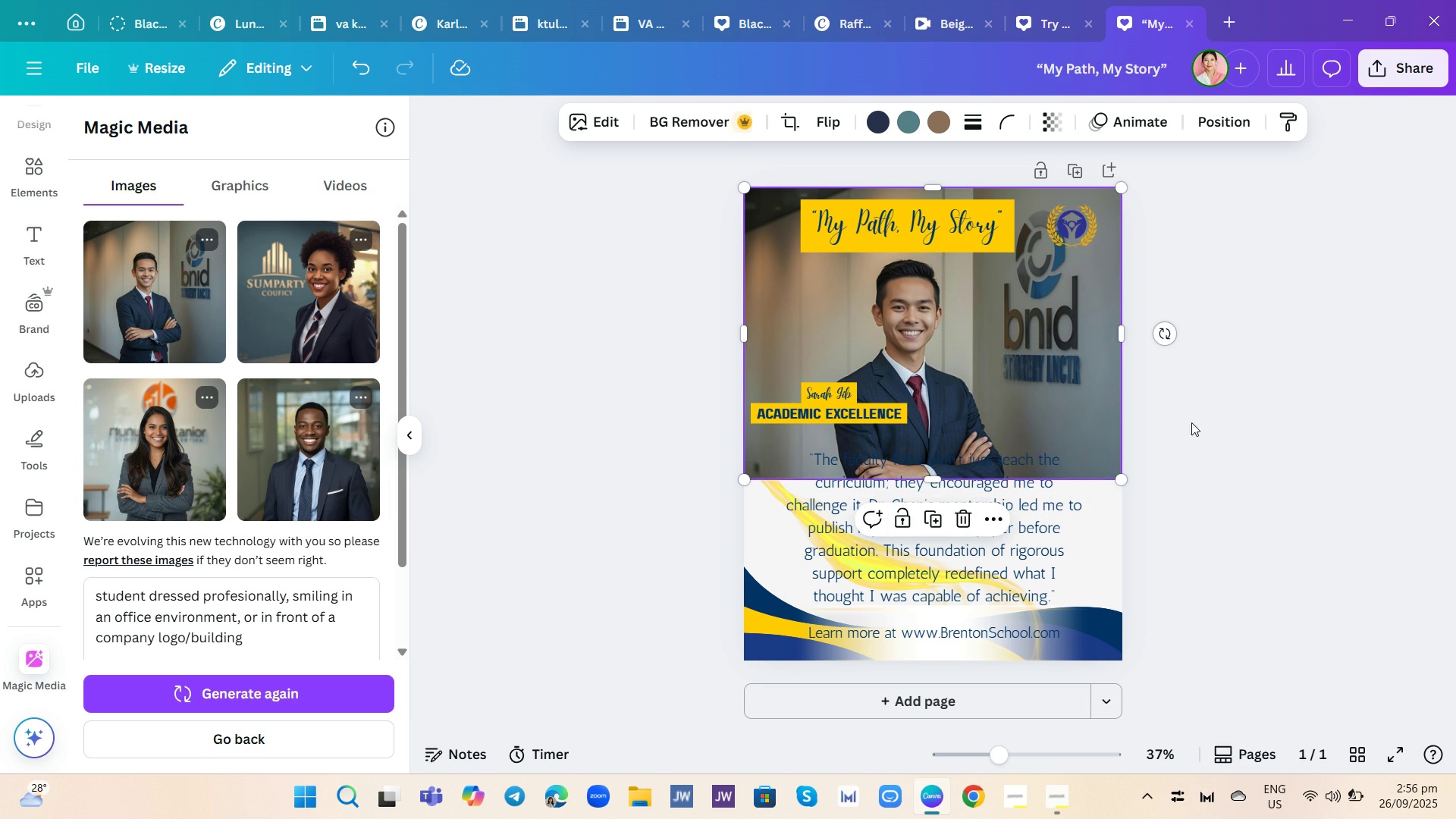 
left_click_drag(start_coordinate=[937, 478], to_coordinate=[941, 447])
 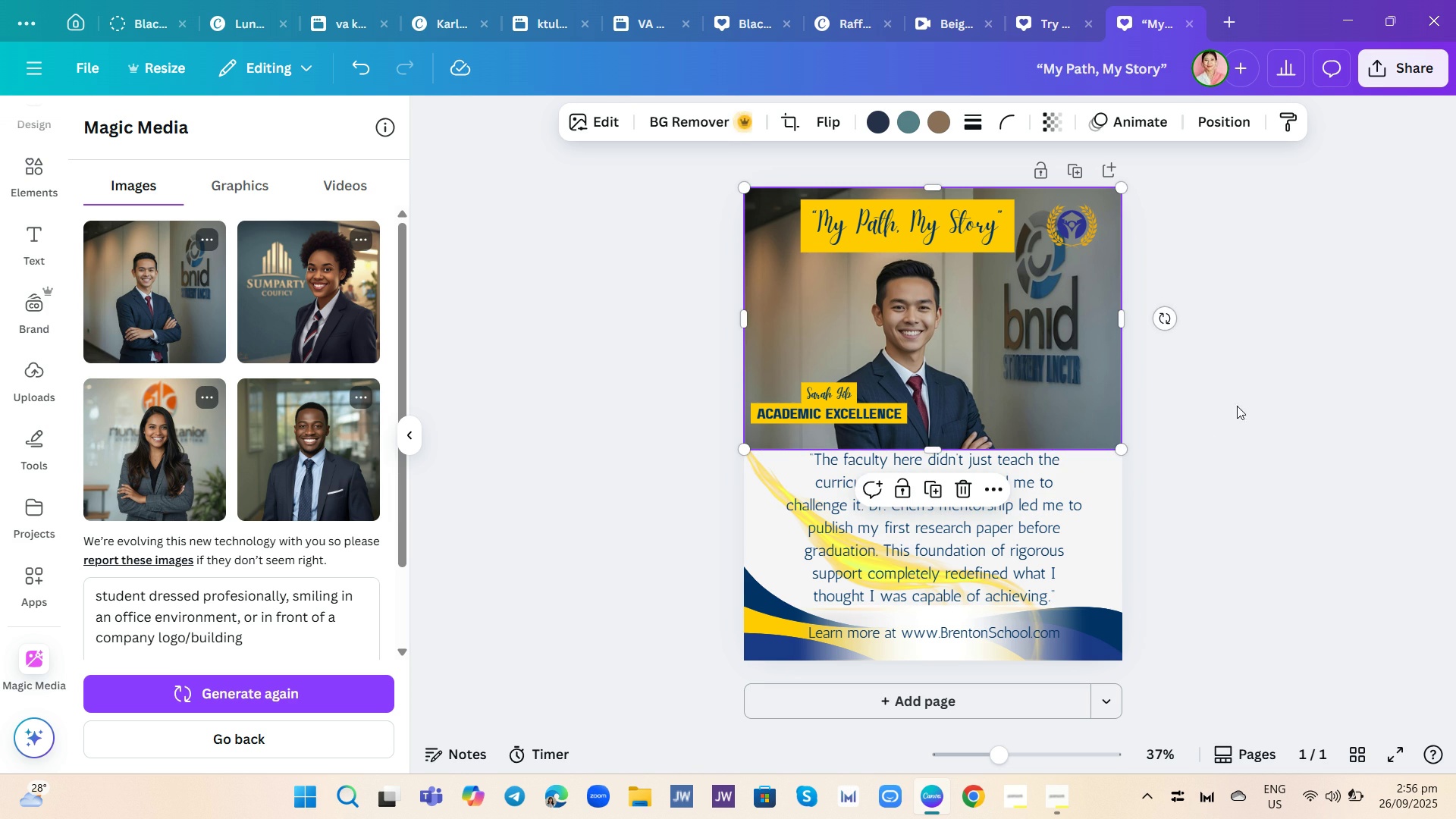 
left_click([1242, 403])
 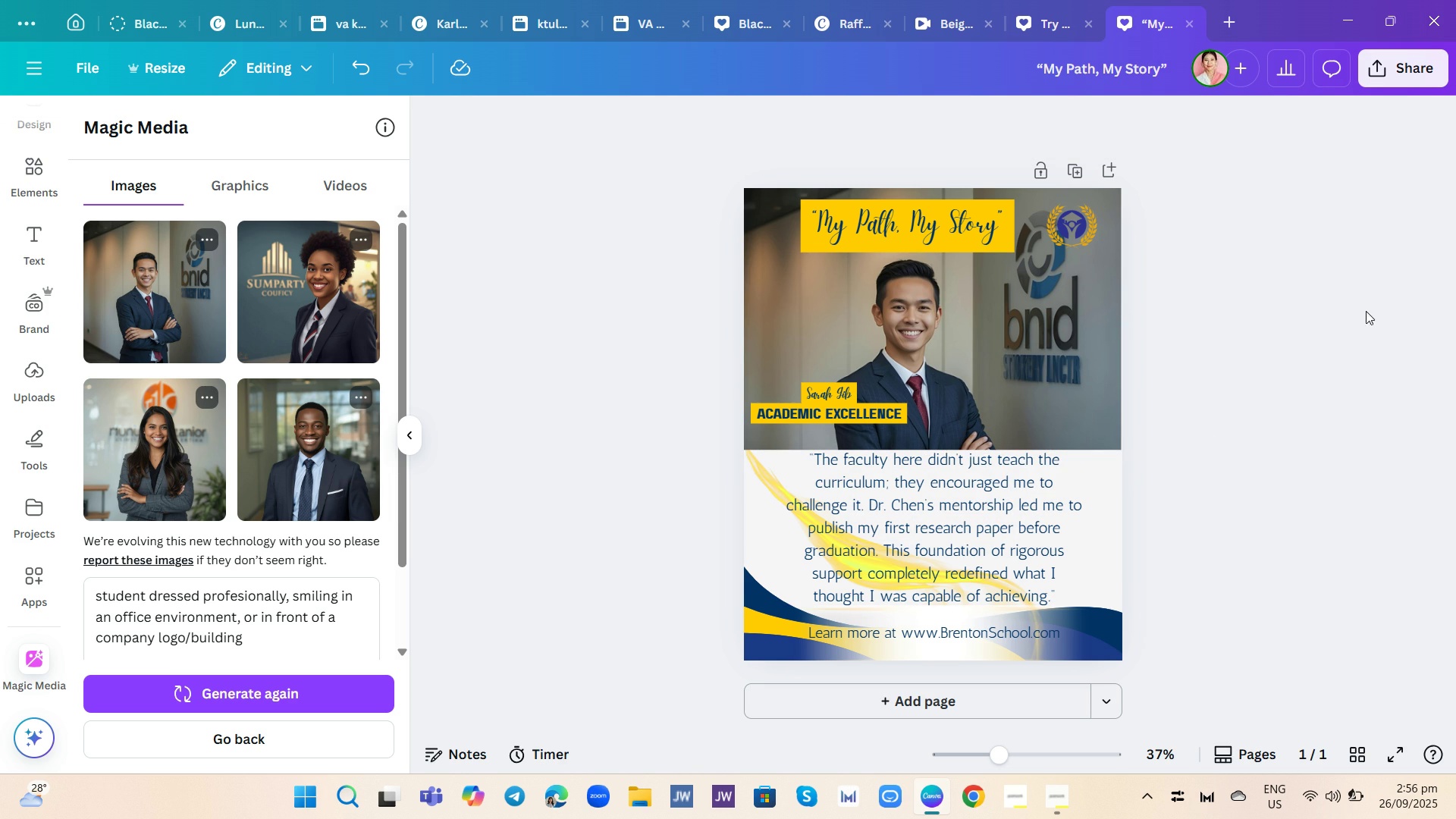 
scroll: coordinate [1360, 306], scroll_direction: down, amount: 1.0
 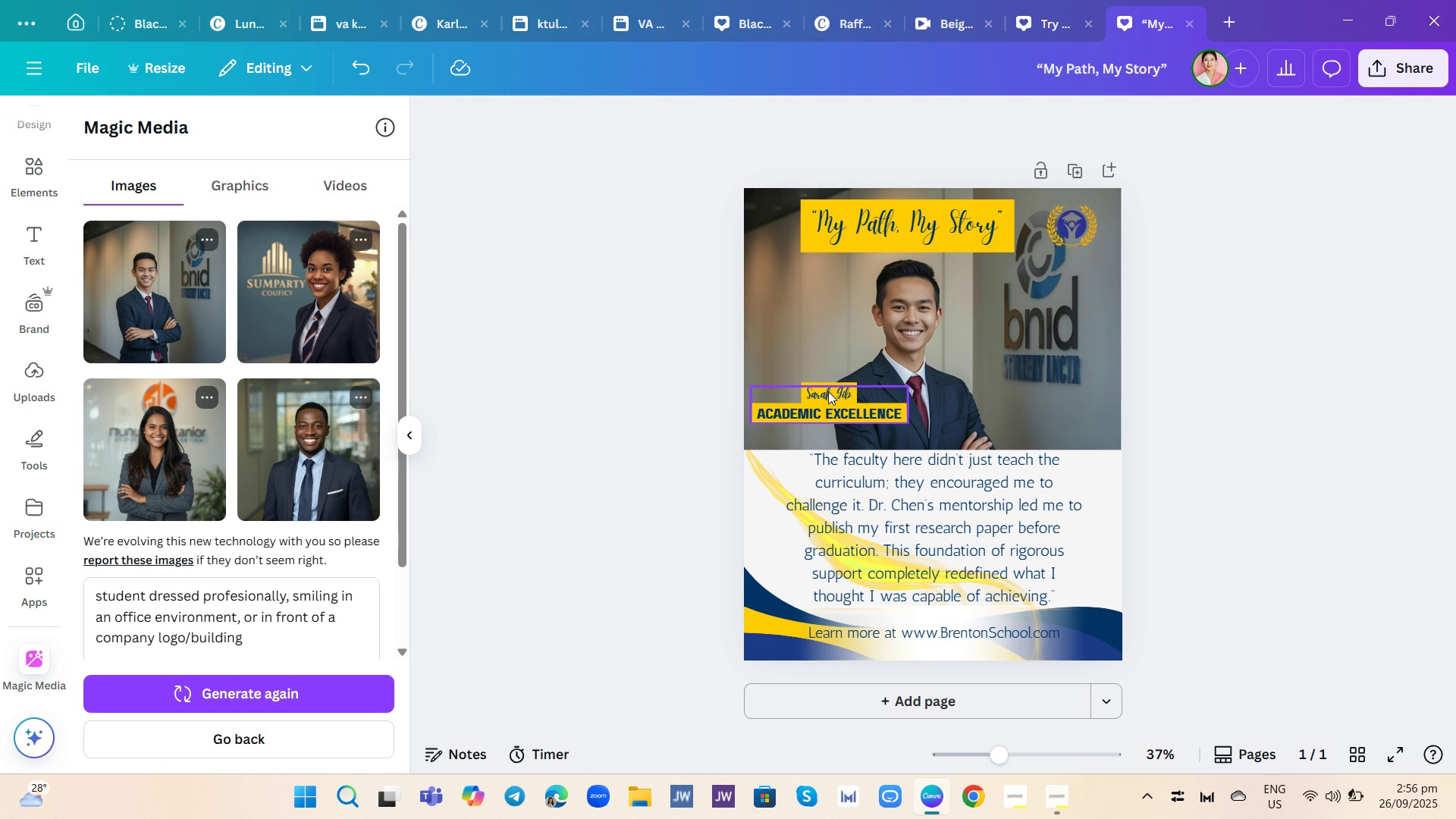 
left_click([829, 391])
 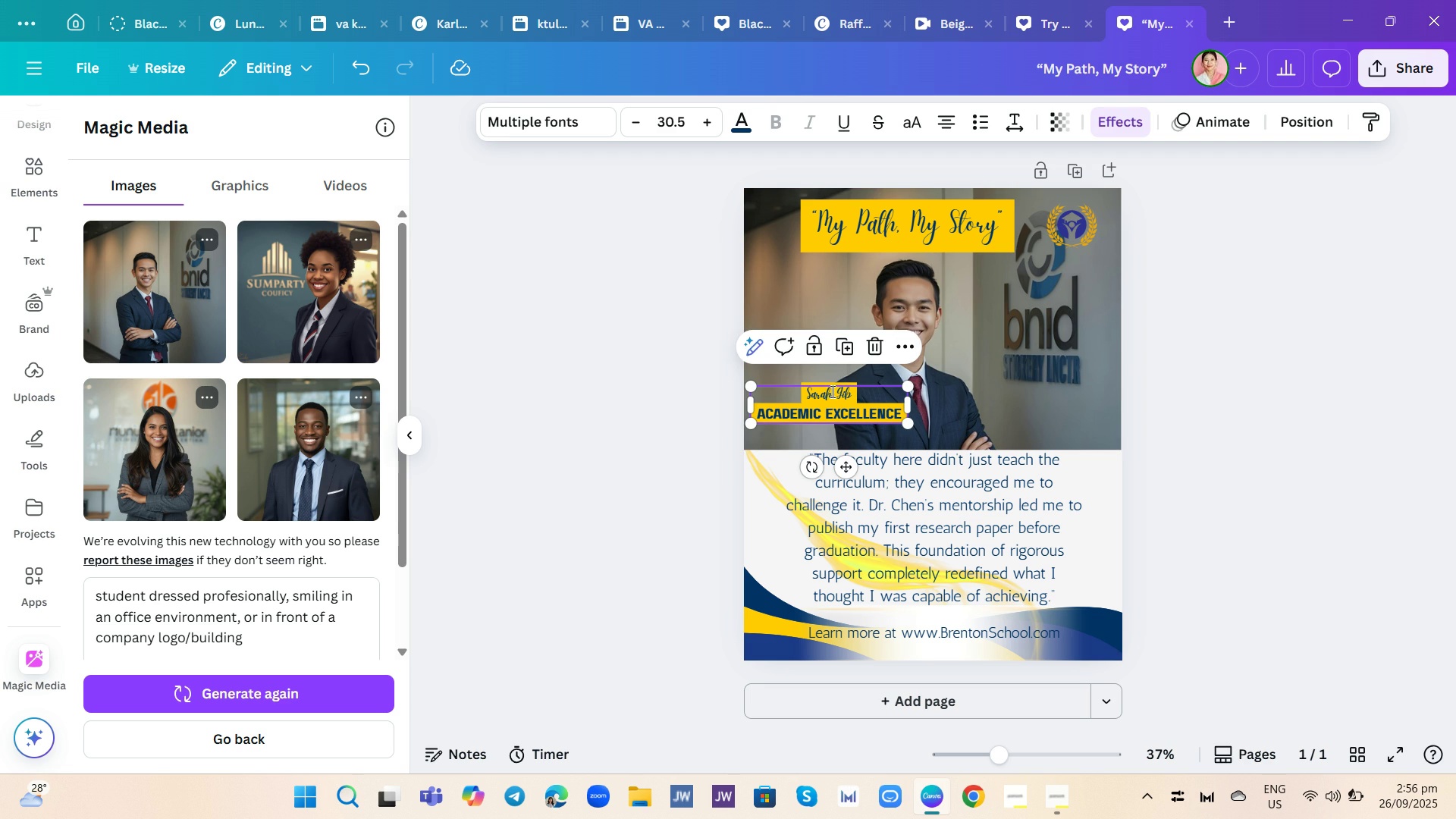 
left_click([831, 391])
 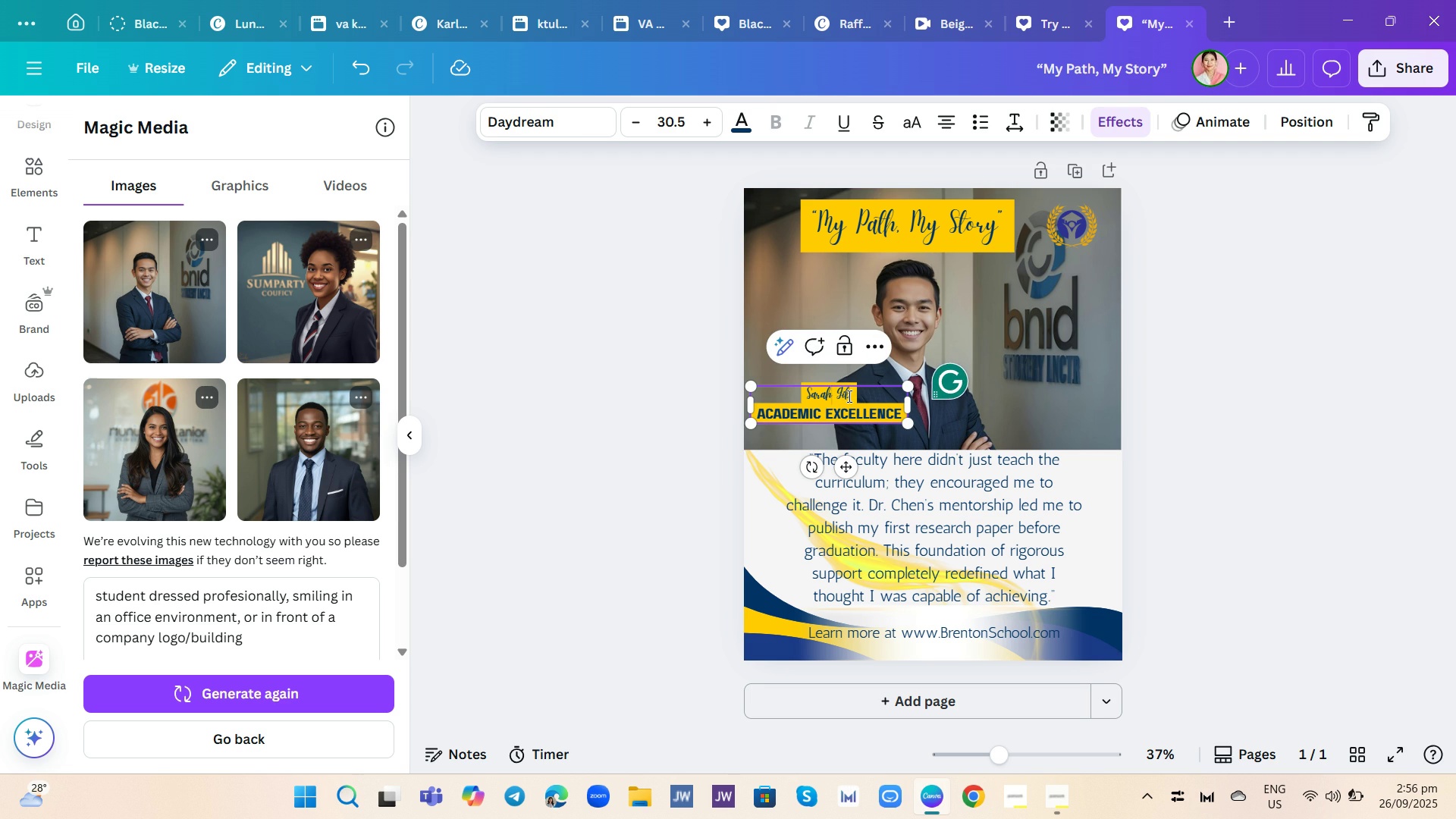 
left_click([849, 396])
 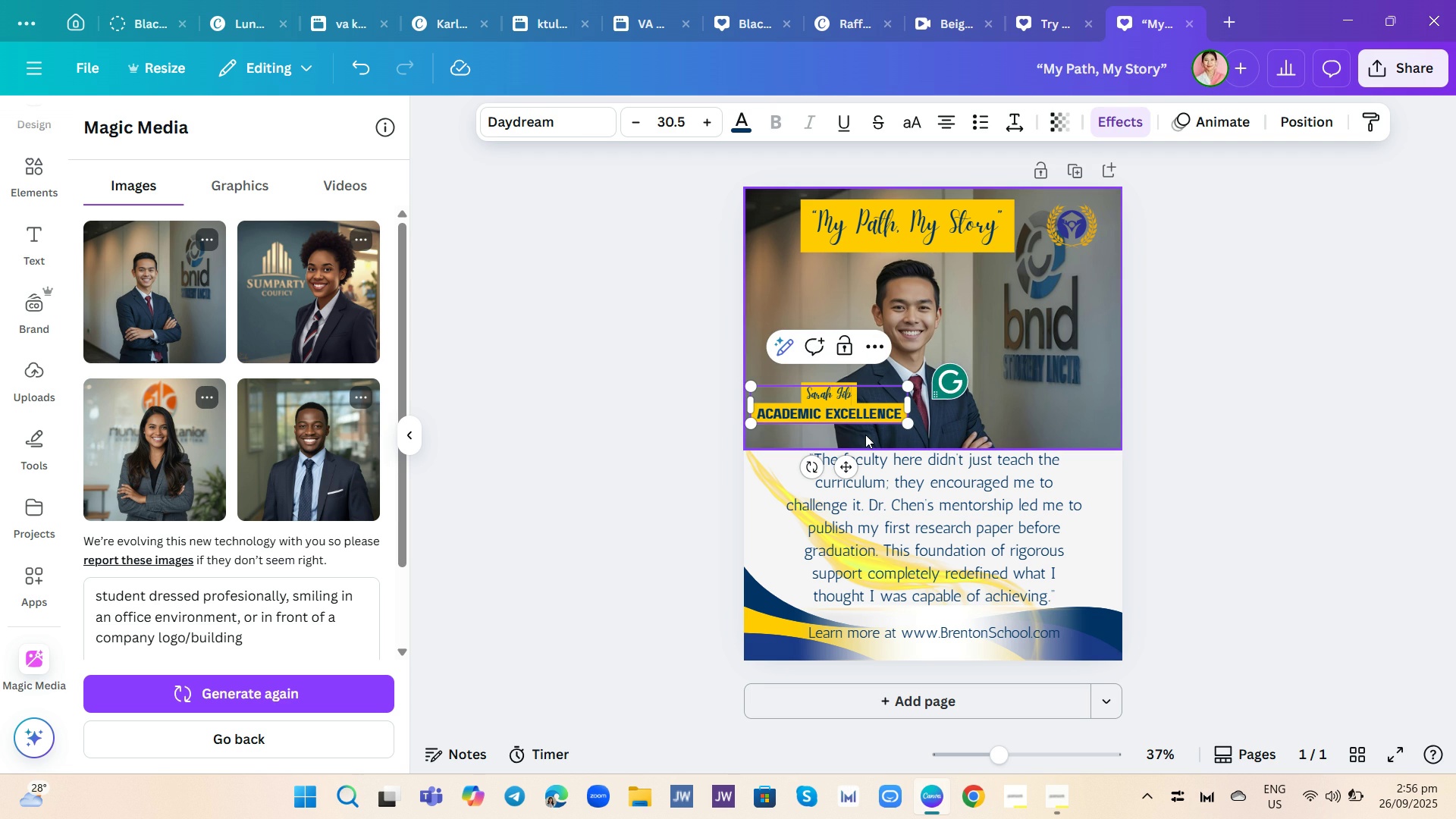 
key(Backspace)
key(Backspace)
key(Backspace)
key(Backspace)
key(Backspace)
key(Backspace)
key(Backspace)
key(Backspace)
key(Backspace)
type(Matthew )
 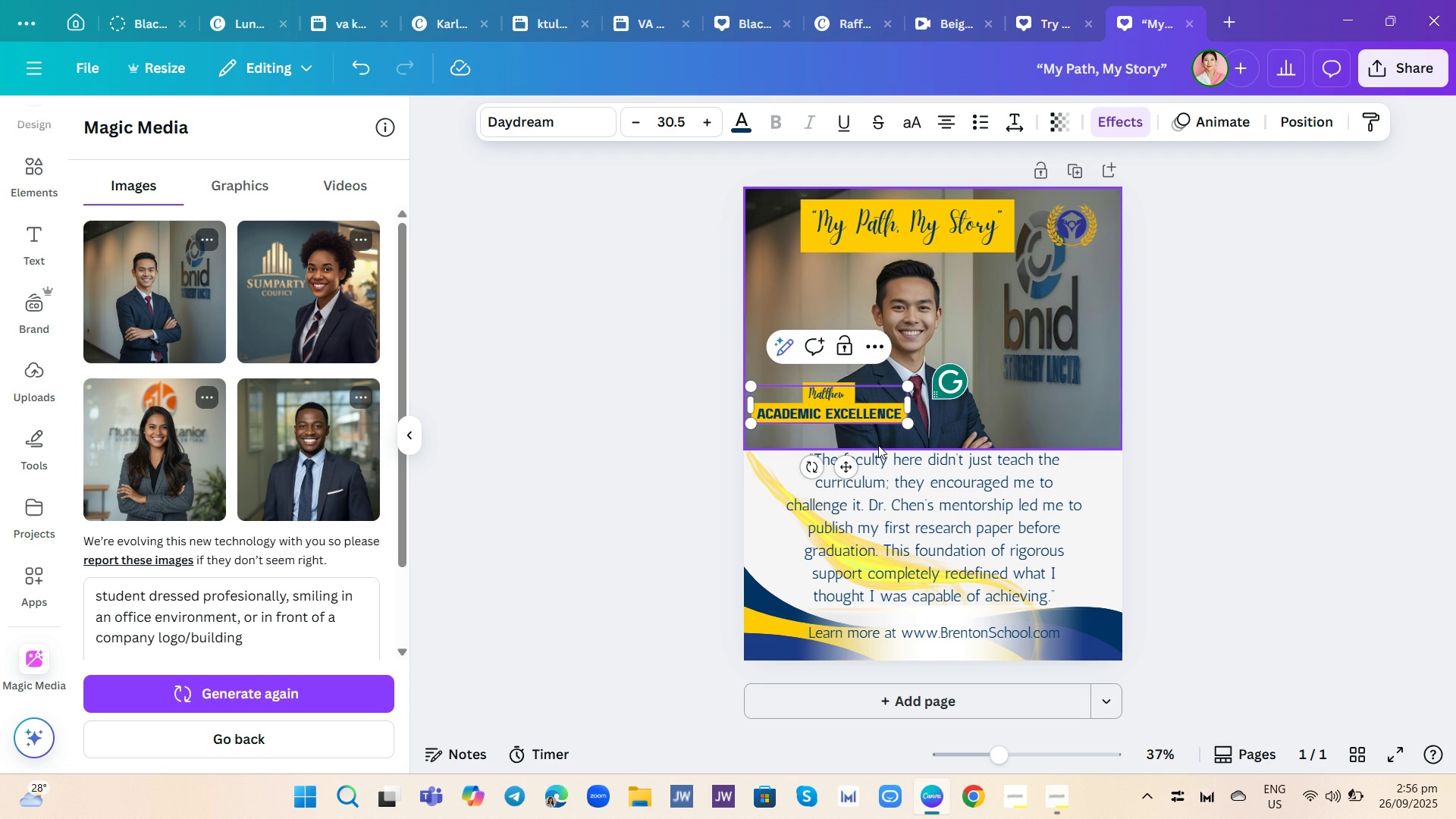 
type(San)
 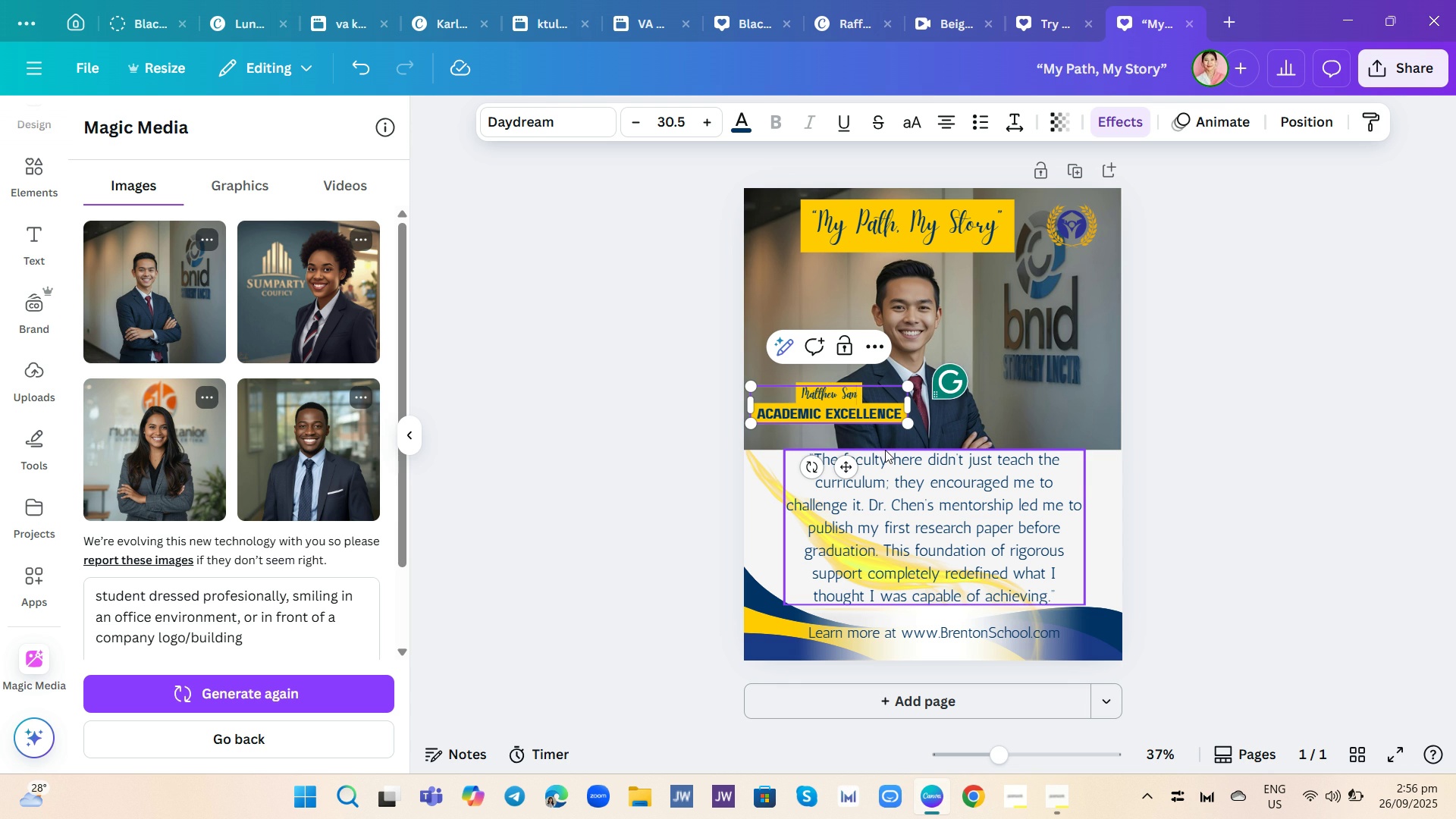 
key(Backspace)
type(rtin)
 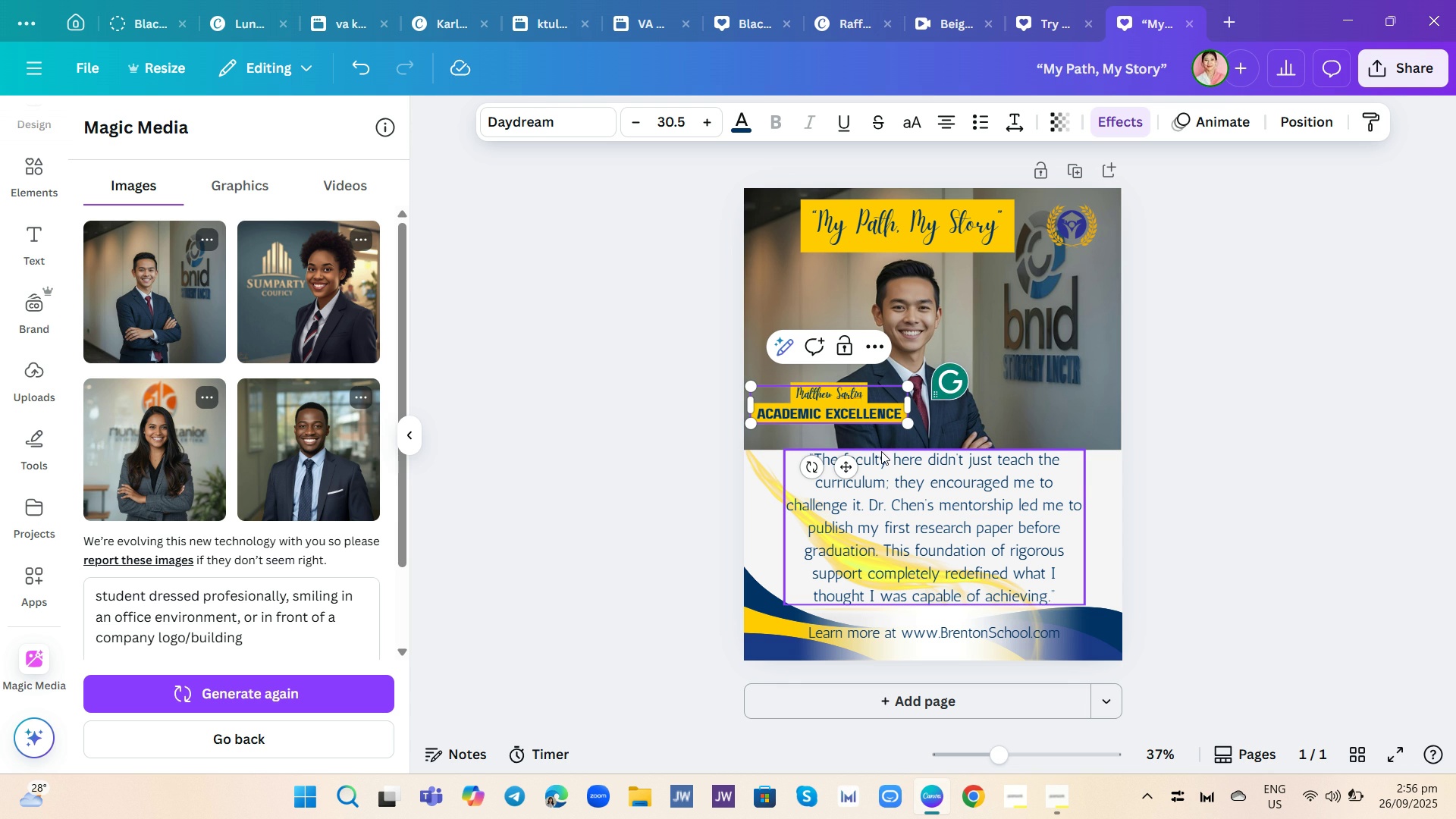 
left_click([885, 416])
 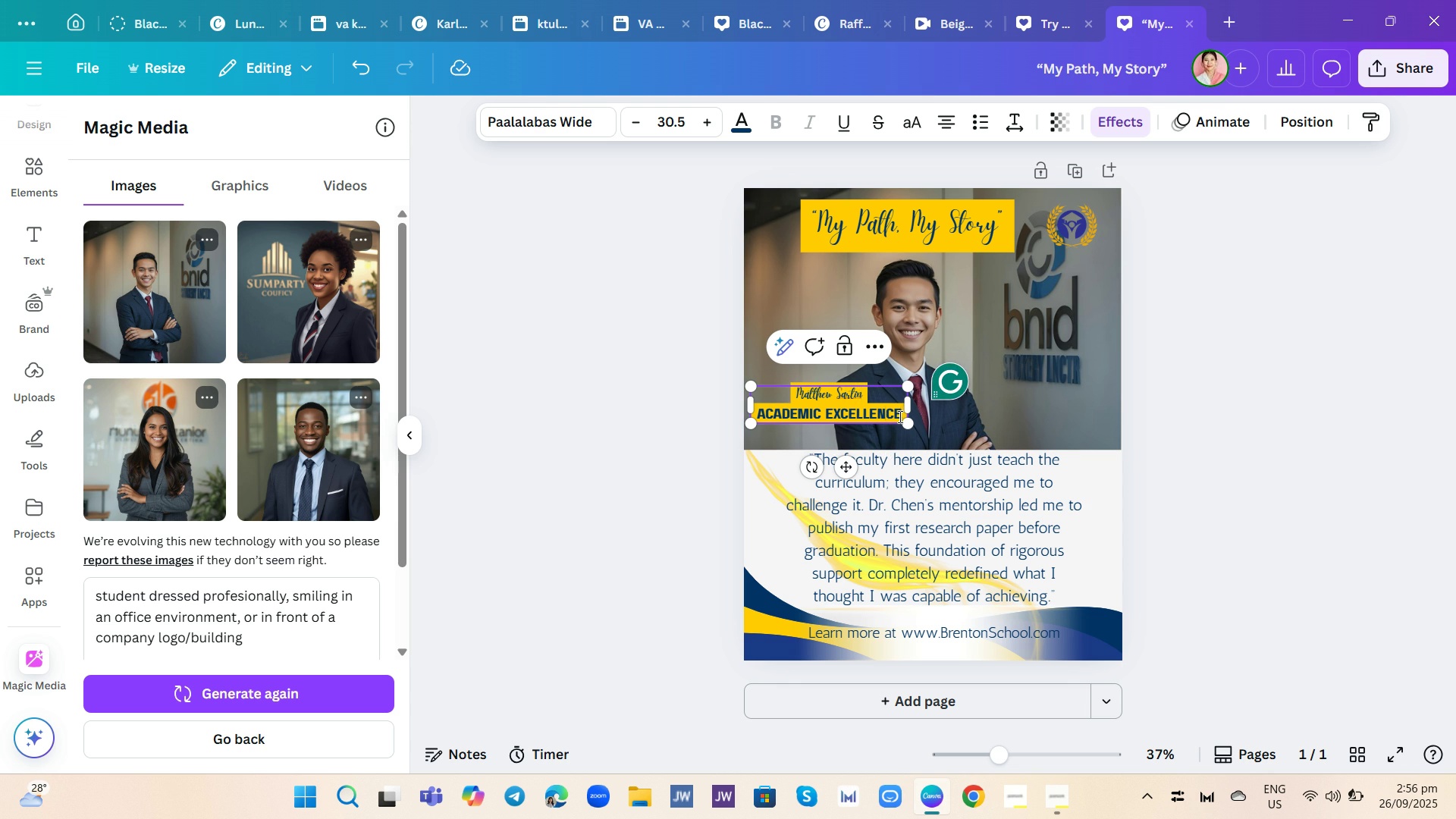 
left_click([899, 416])
 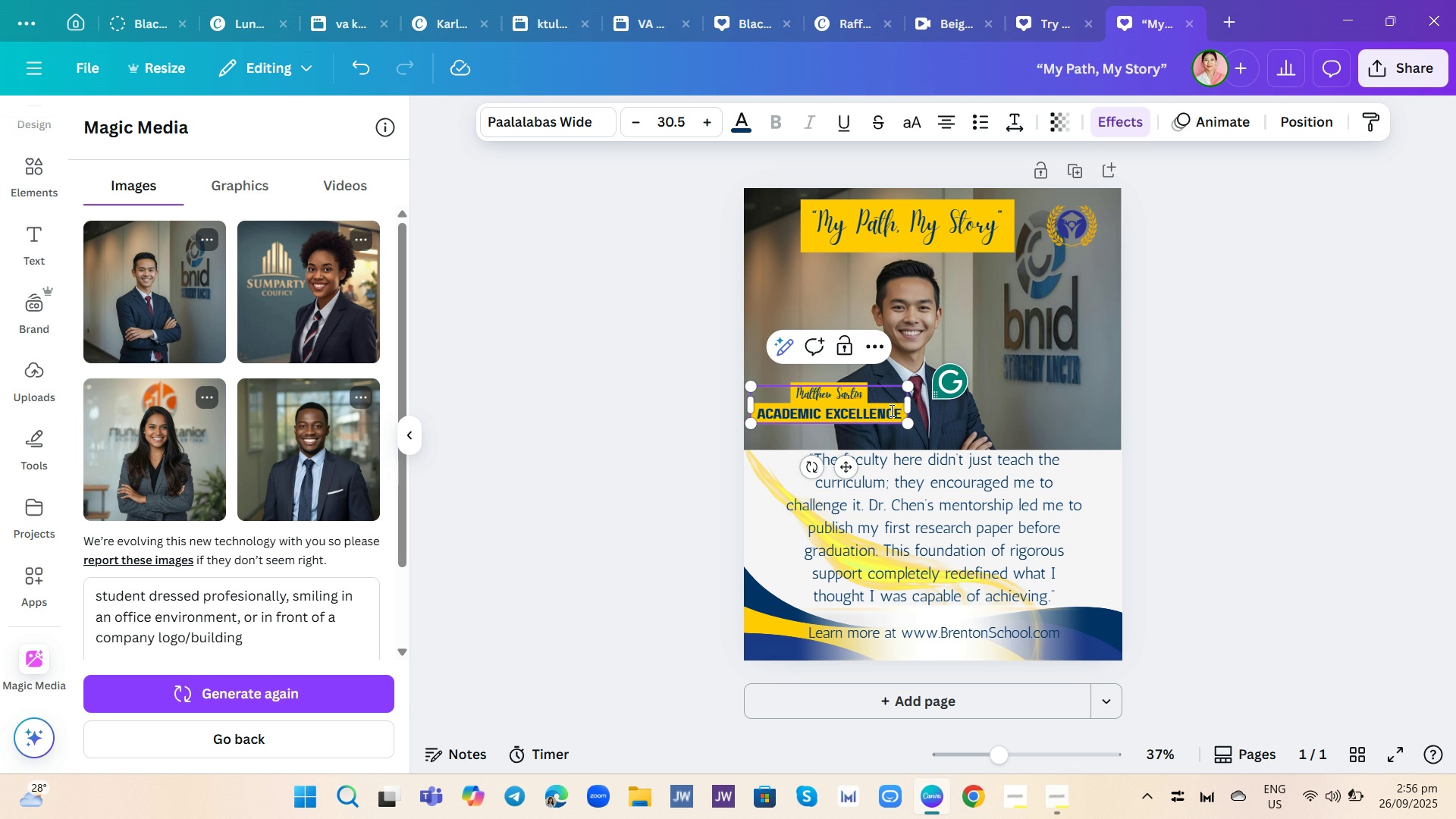 
key(Backspace)
 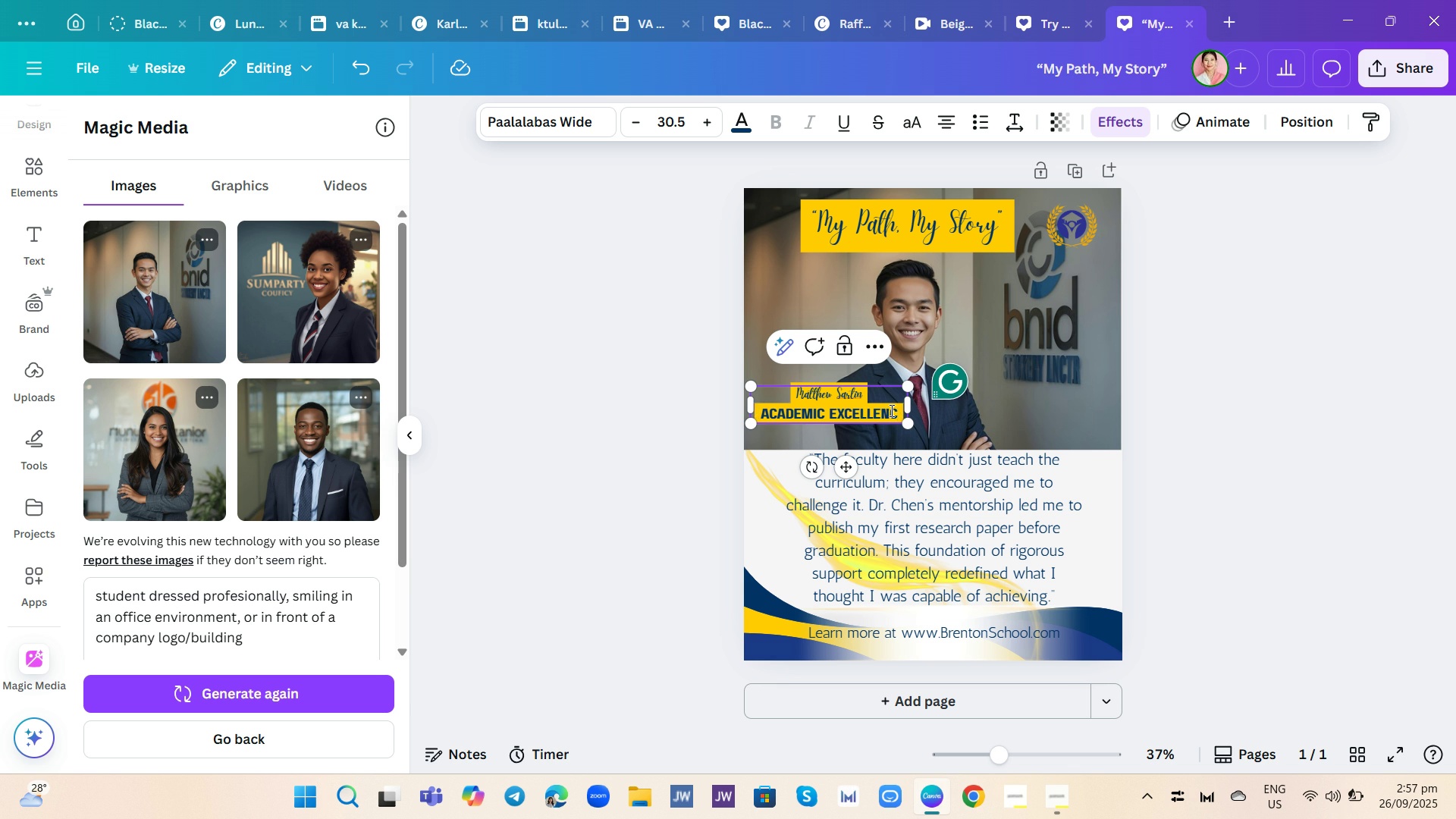 
key(Backspace)
 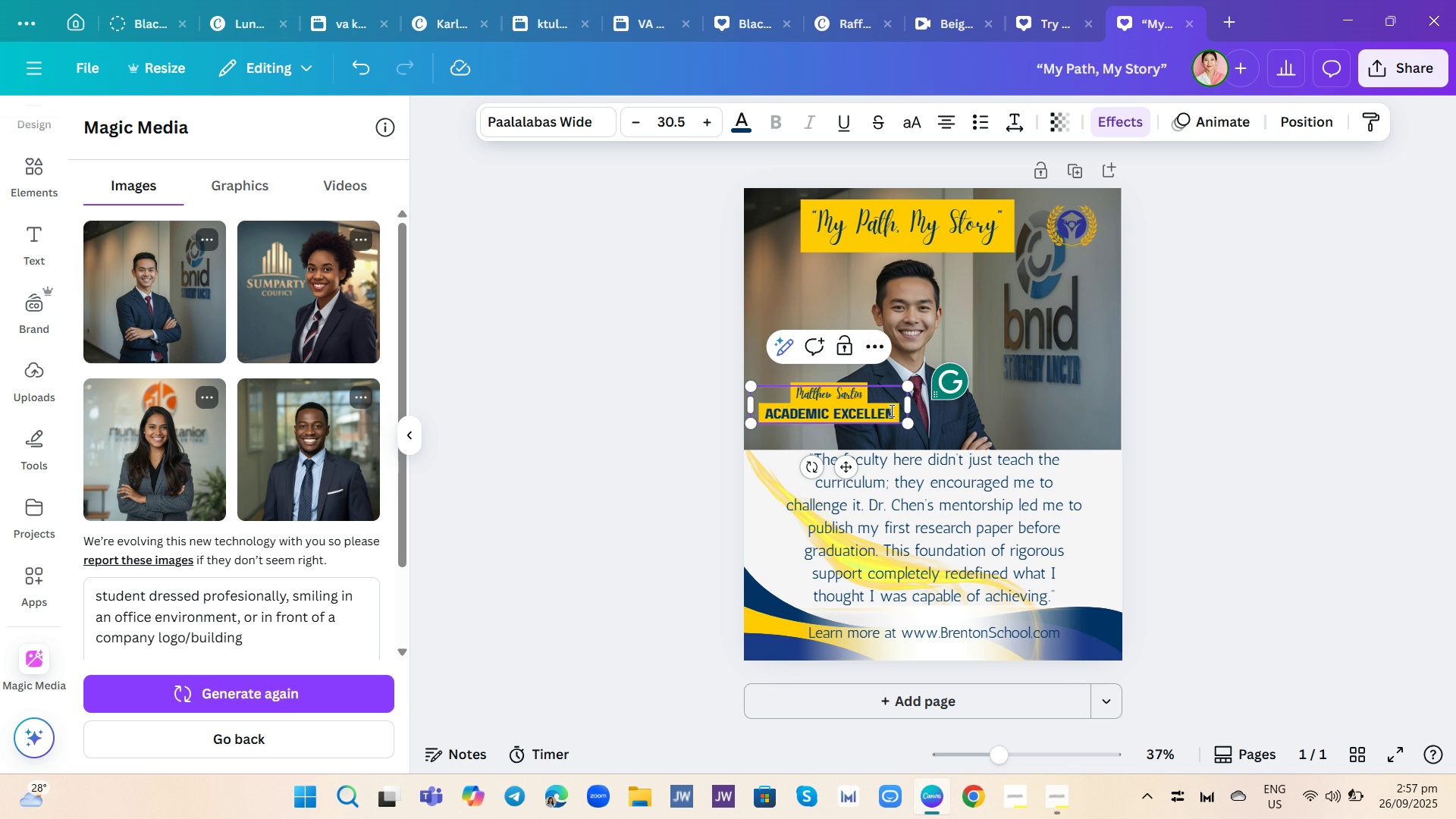 
hold_key(key=Backspace, duration=0.76)
 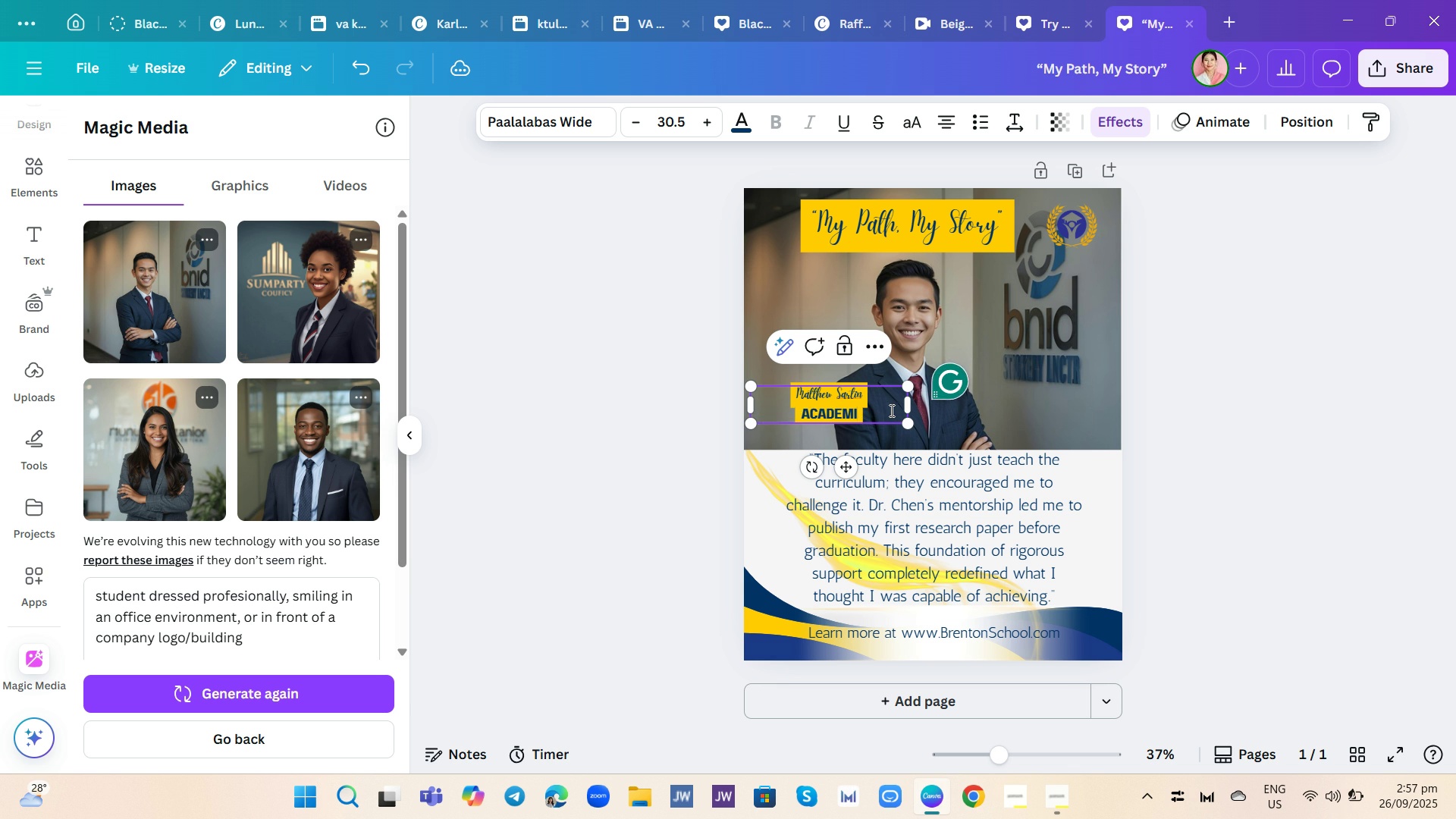 
key(Backspace)
 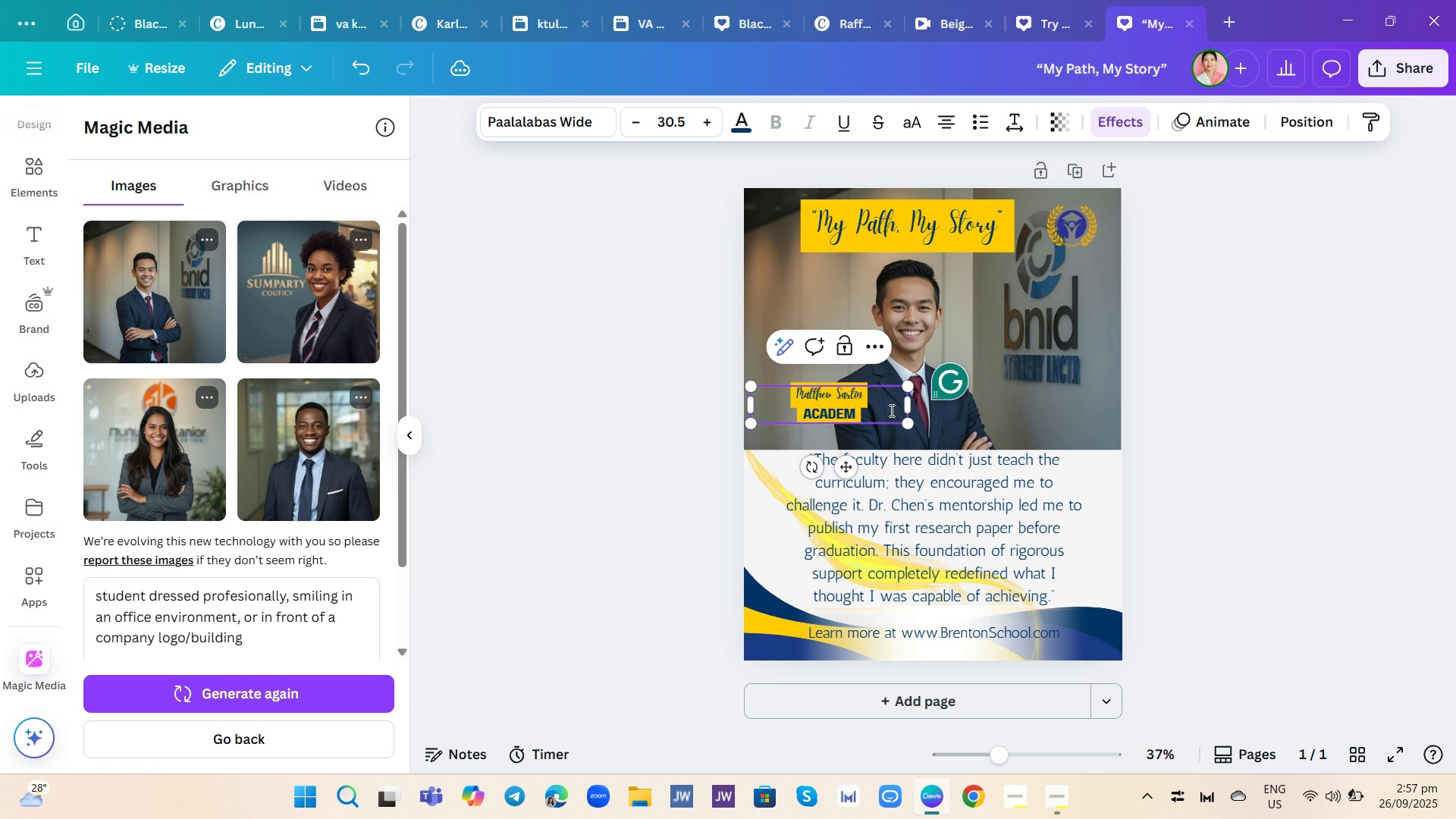 
key(Backspace)
 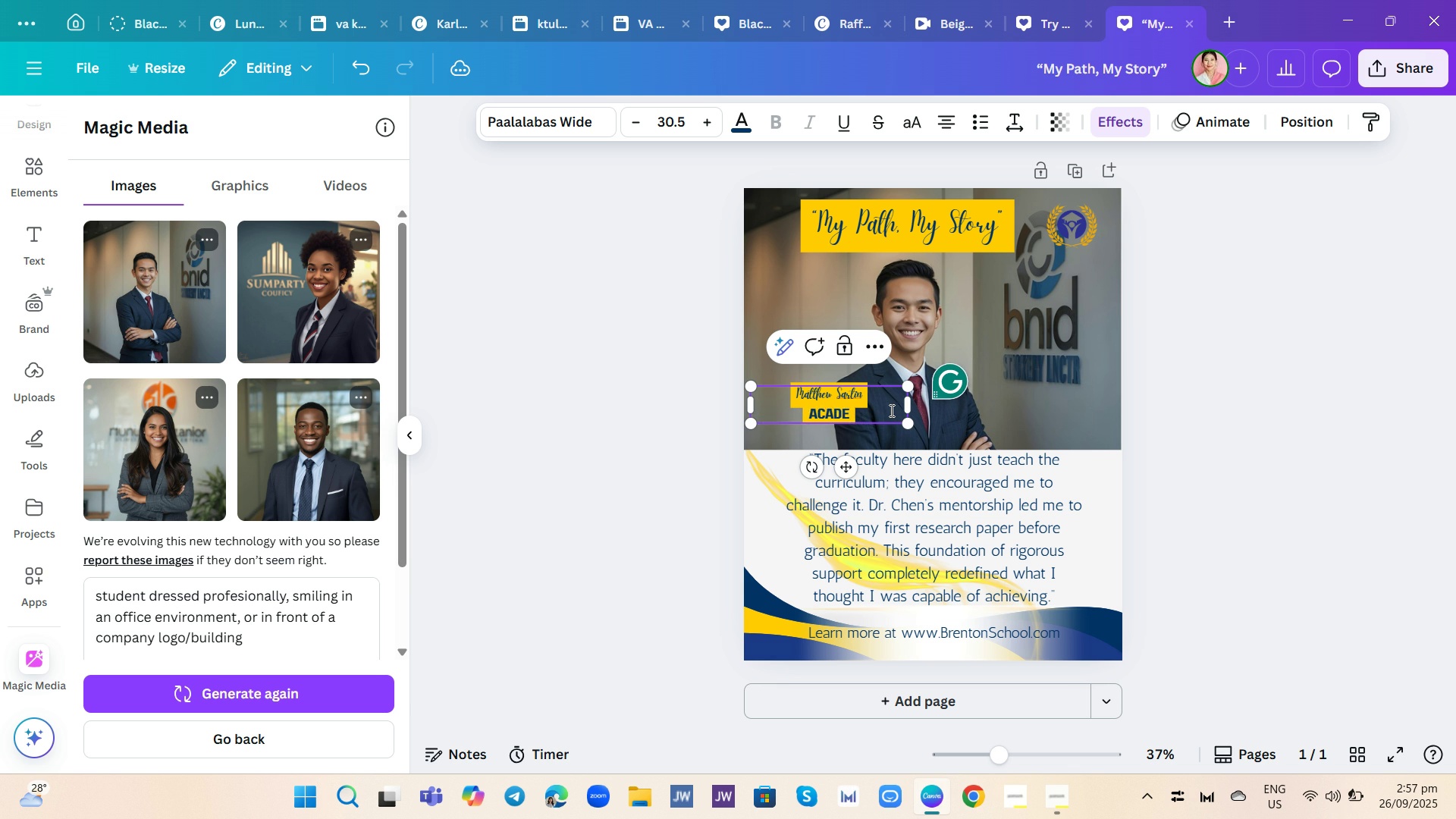 
key(Backspace)
 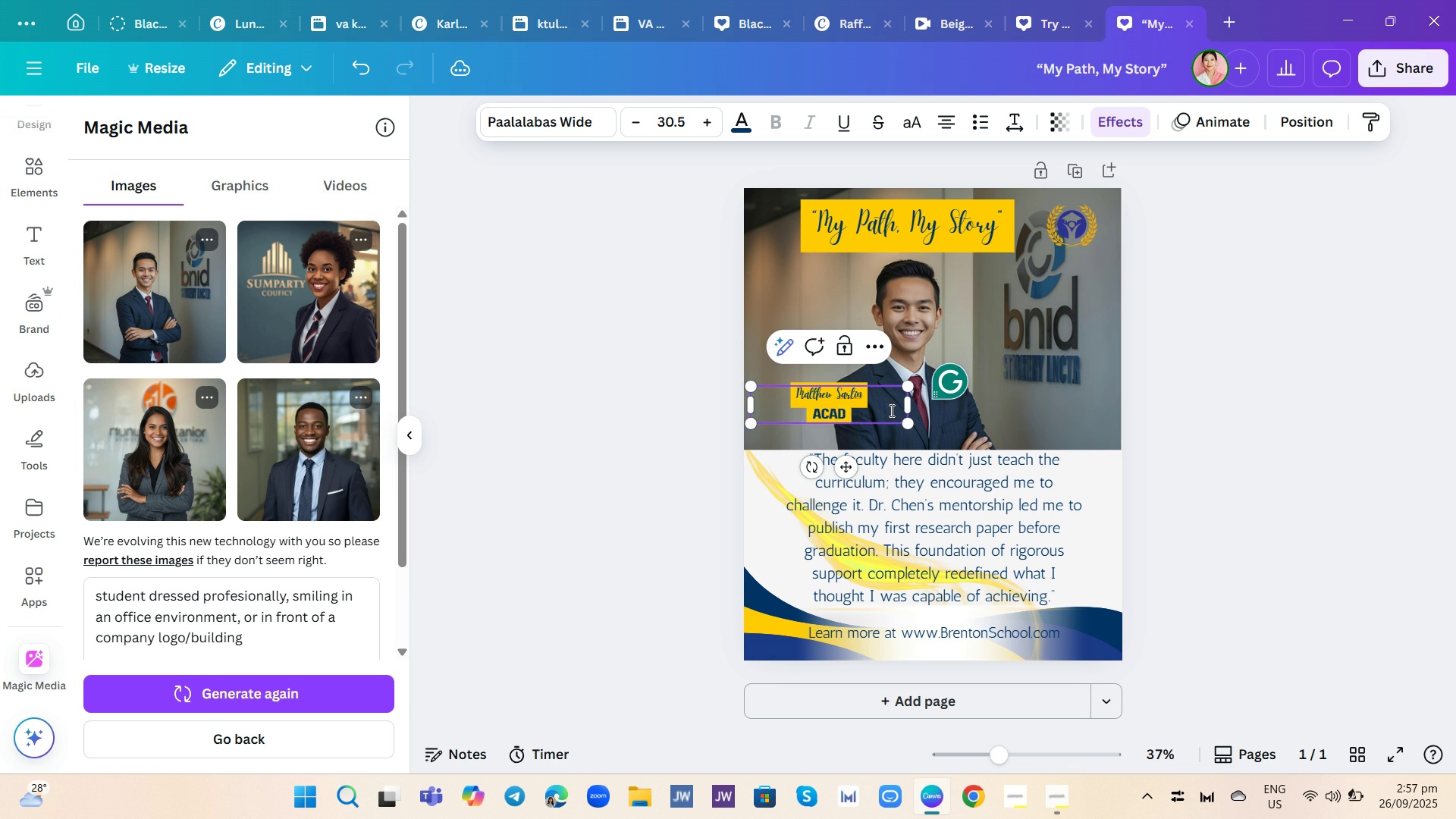 
key(Backspace)
 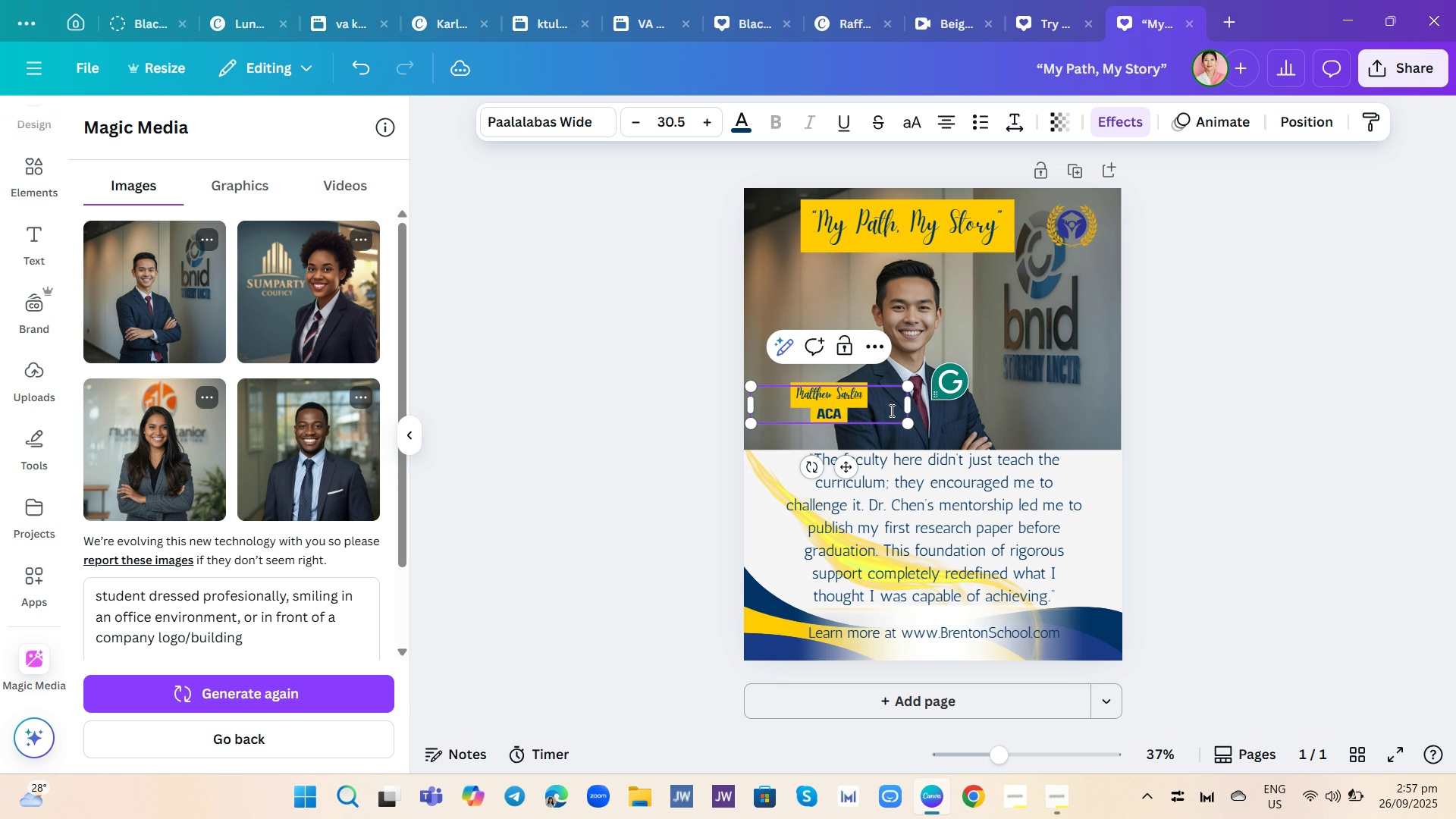 
key(Backspace)
 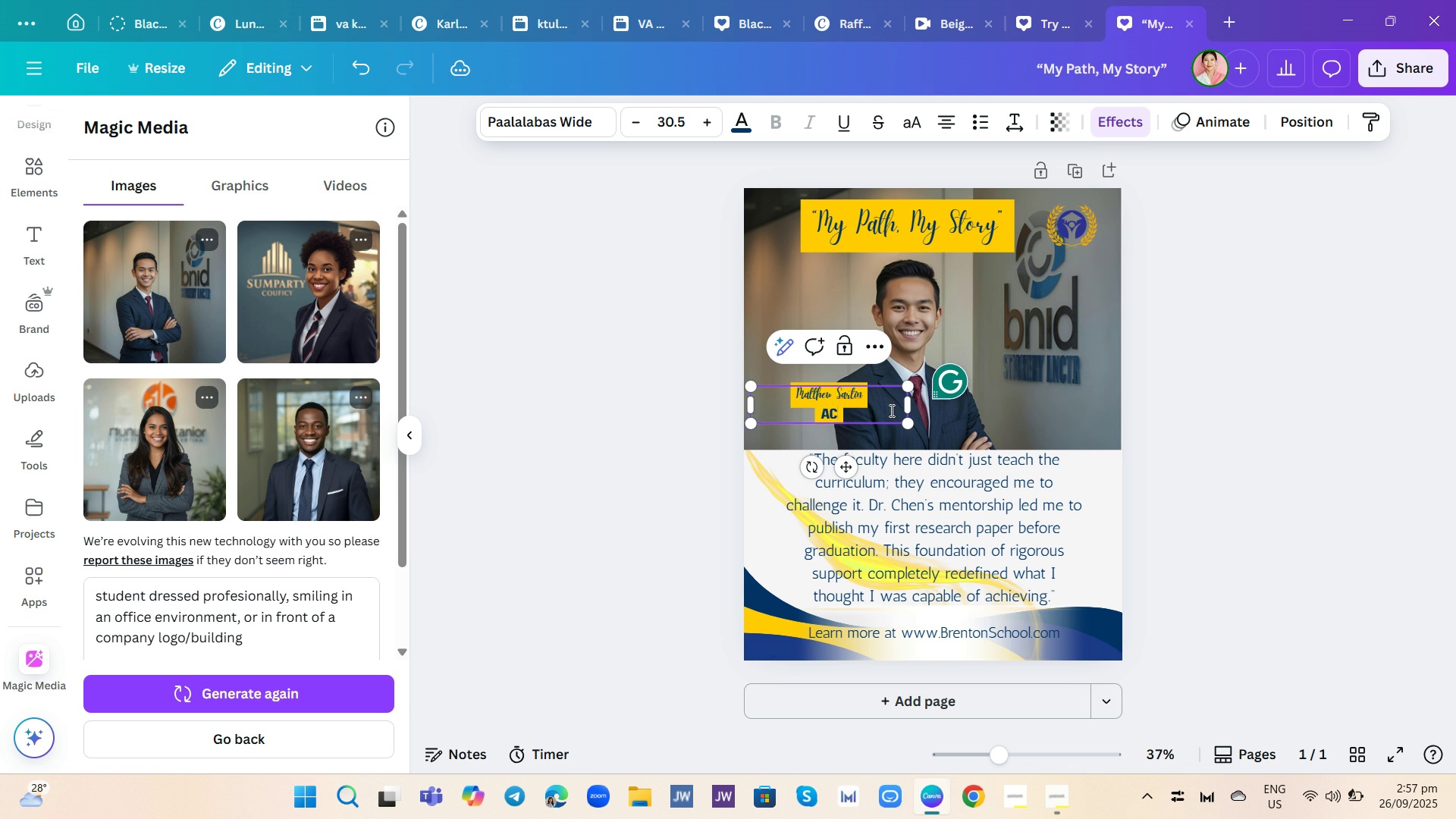 
key(Backspace)
 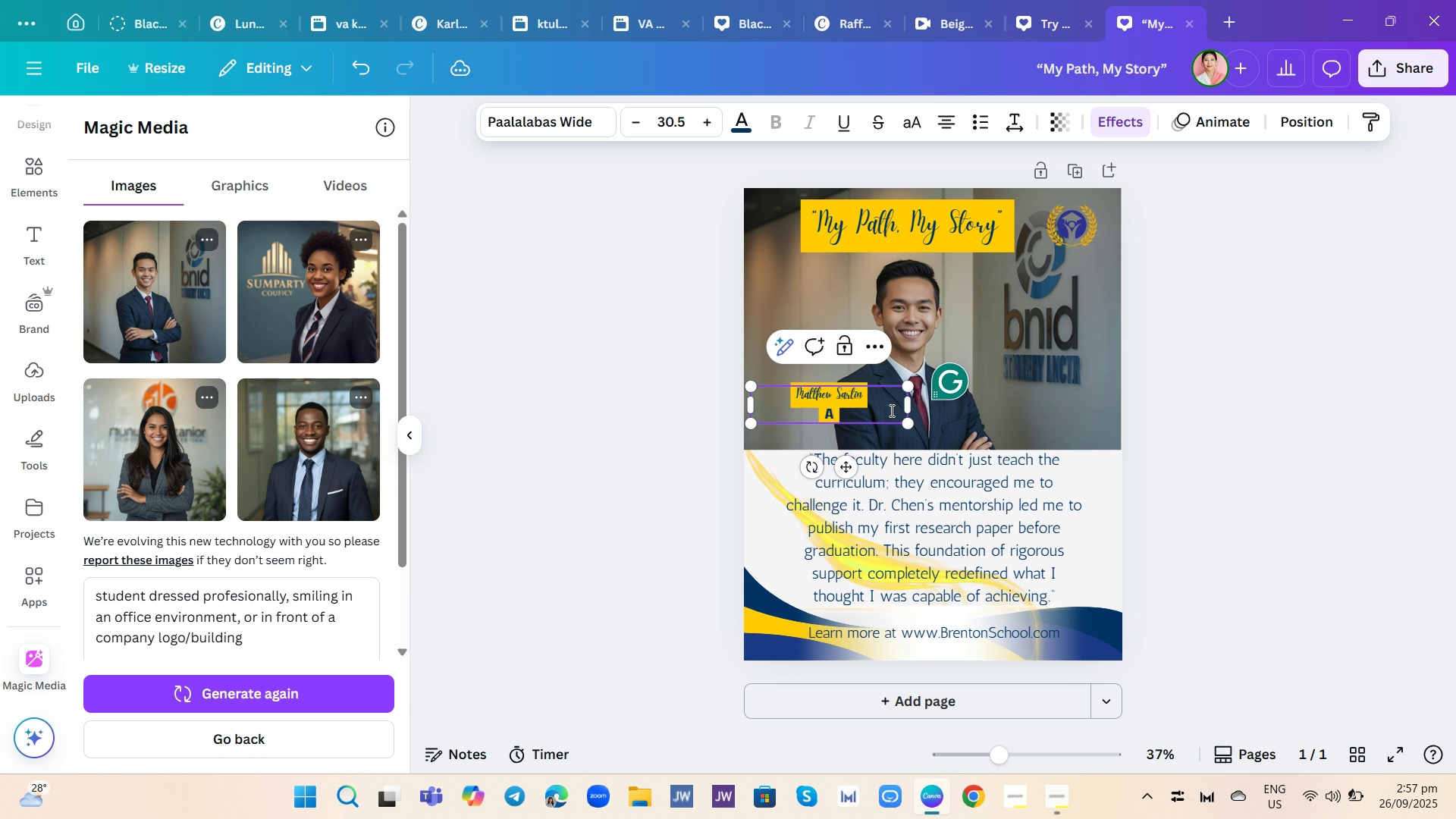 
key(Backspace)
 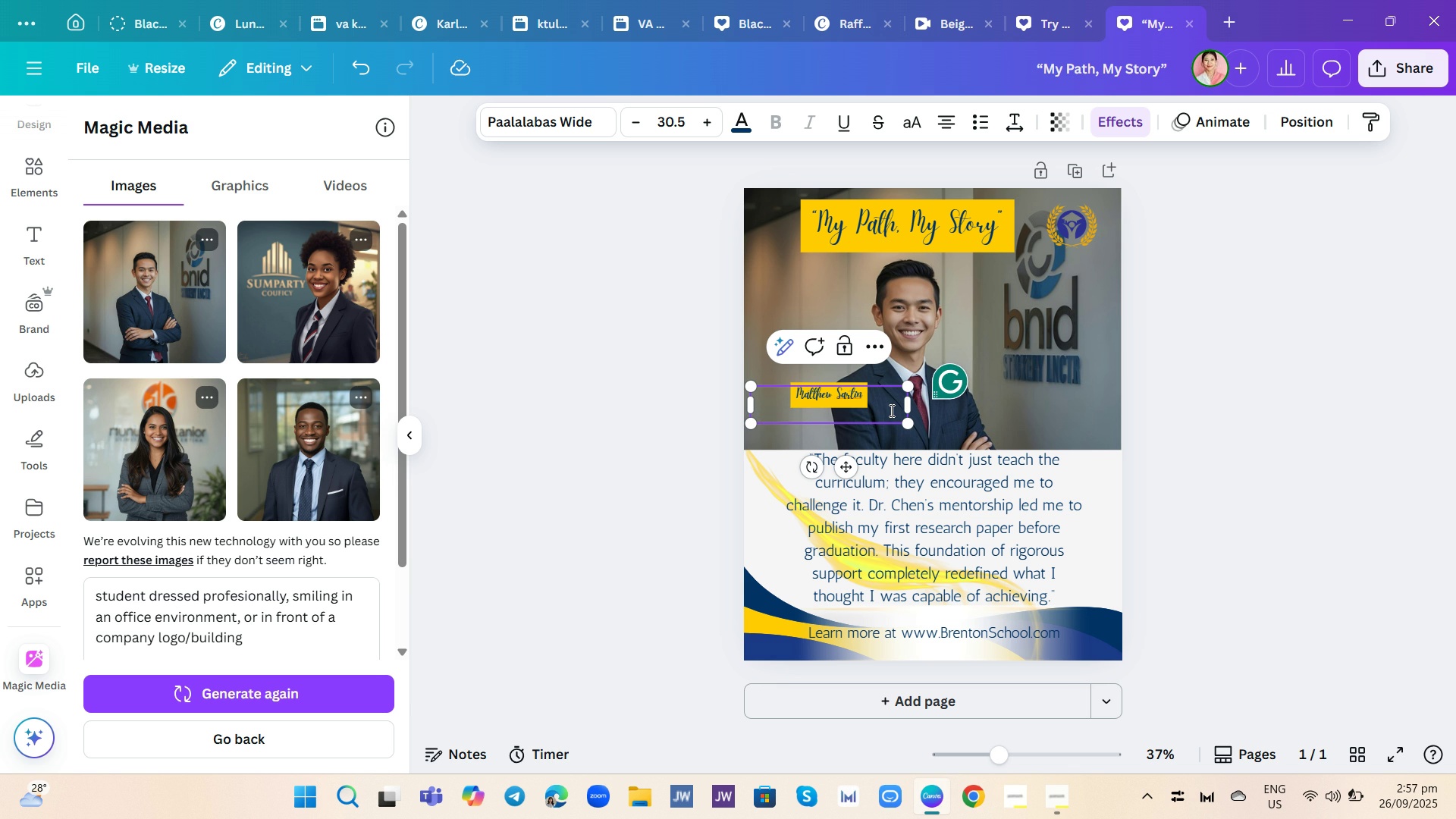 
wait(9.06)
 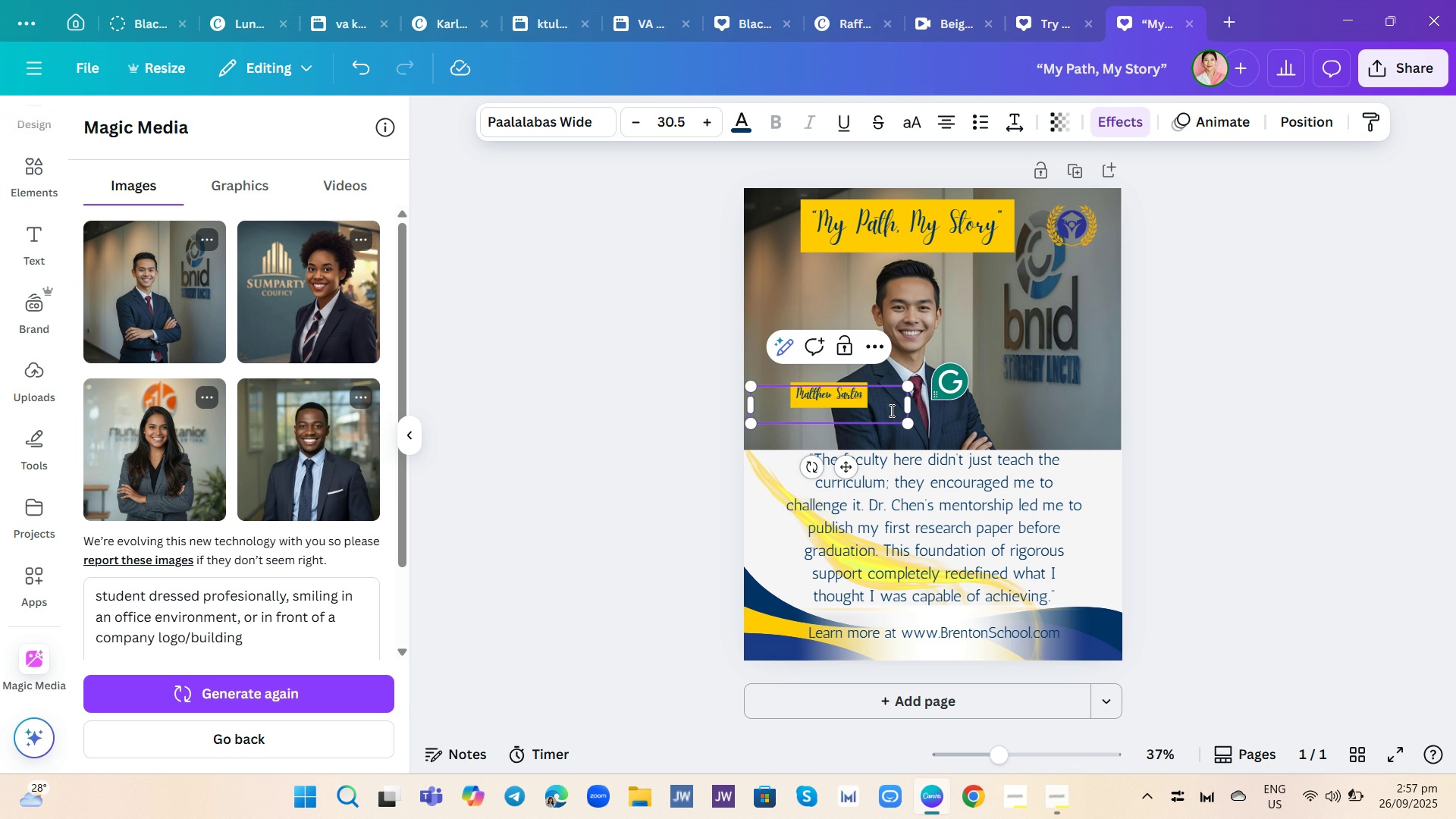 
type(Career $)
key(Backspace)
type(& Inter)
 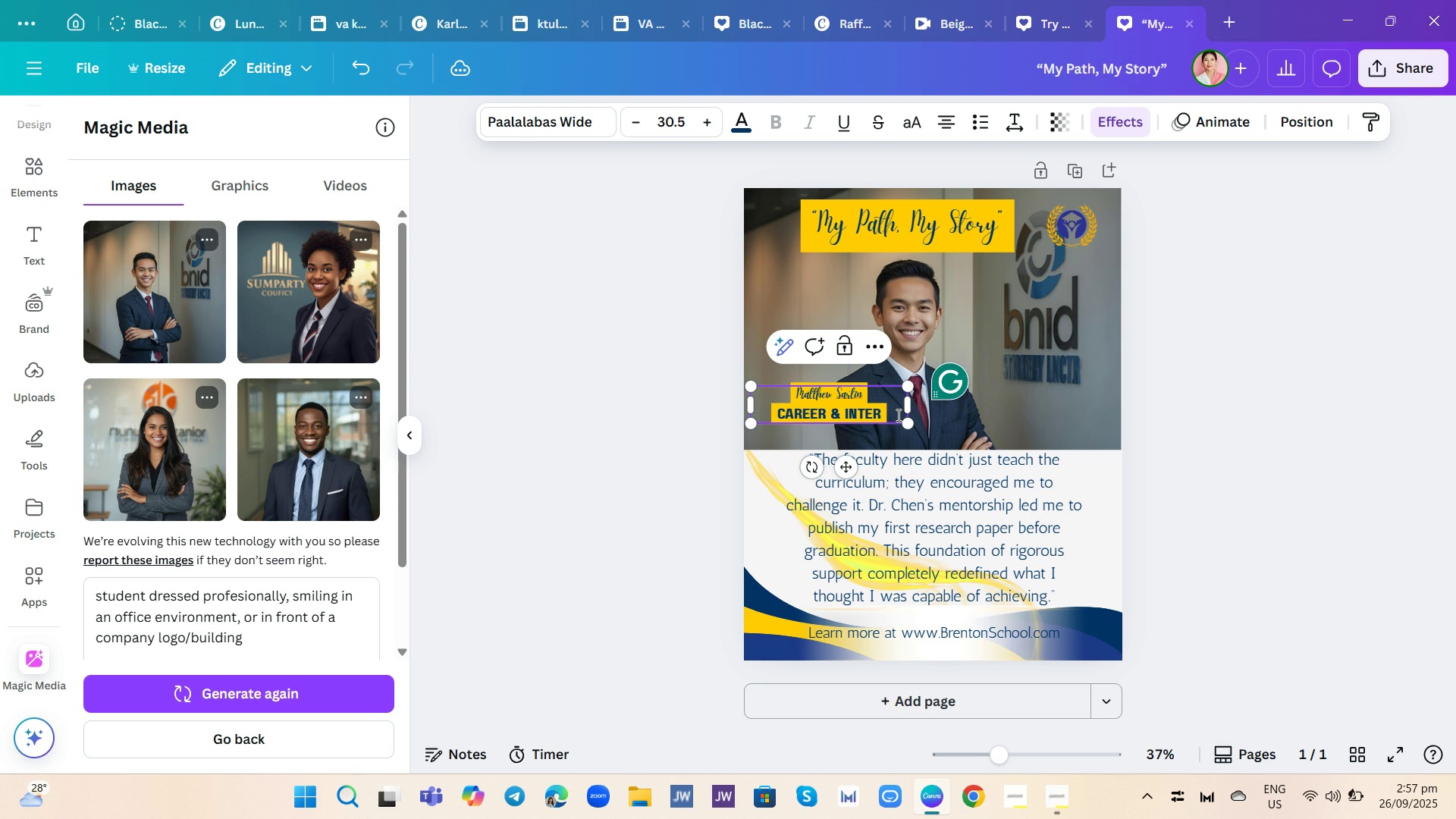 
type(nship)
 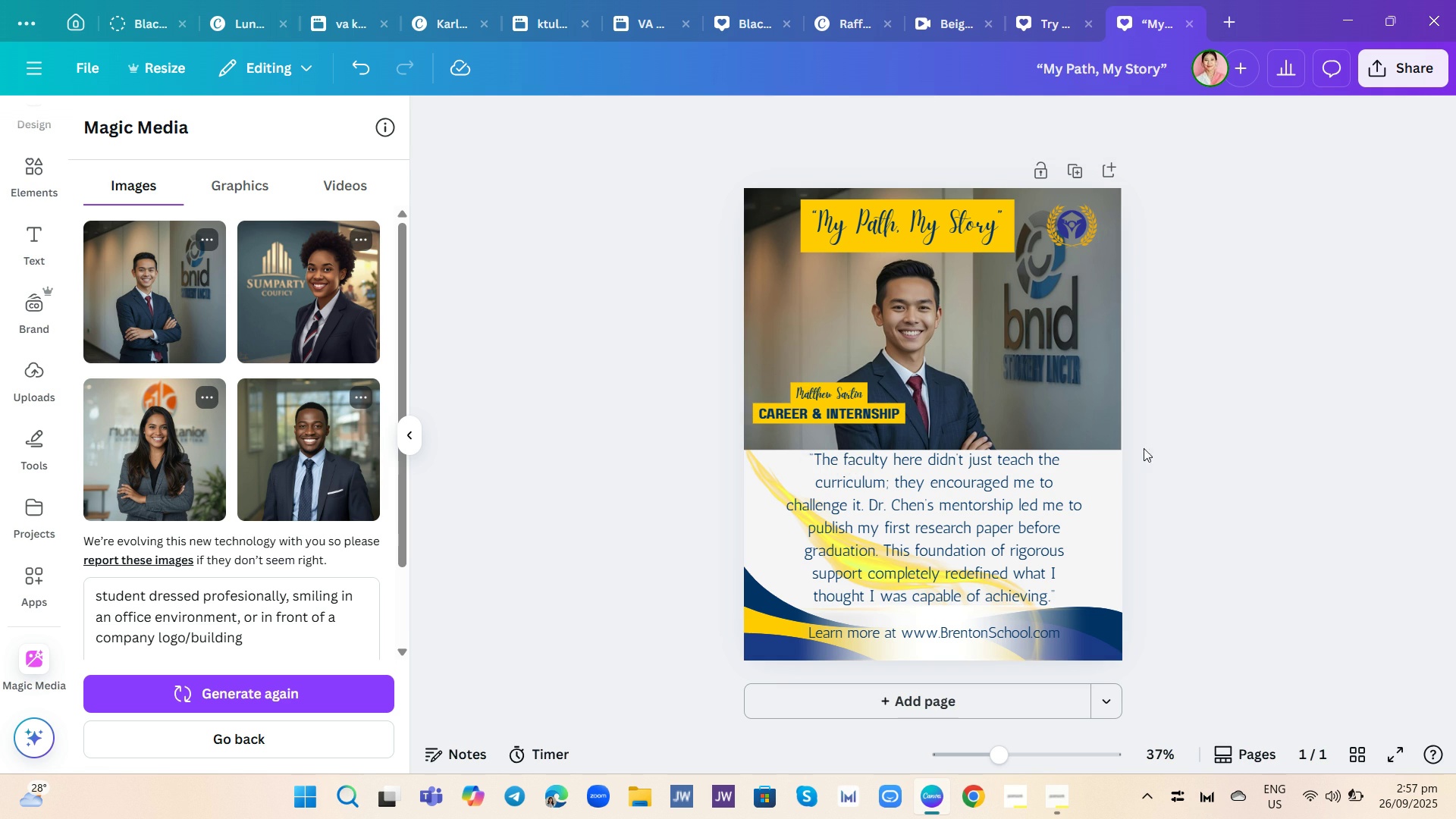 
double_click([931, 550])
 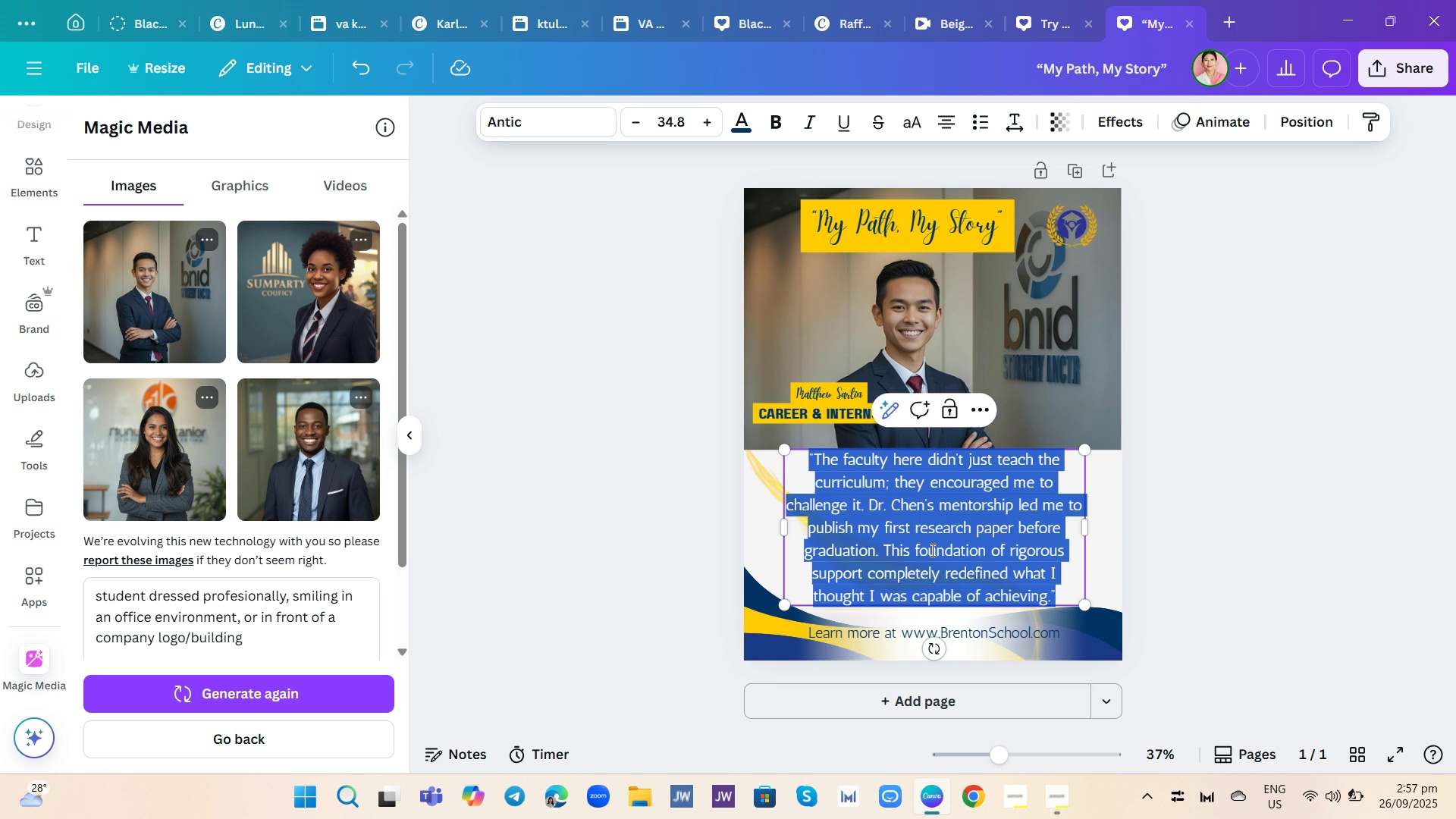 
triple_click([931, 550])
 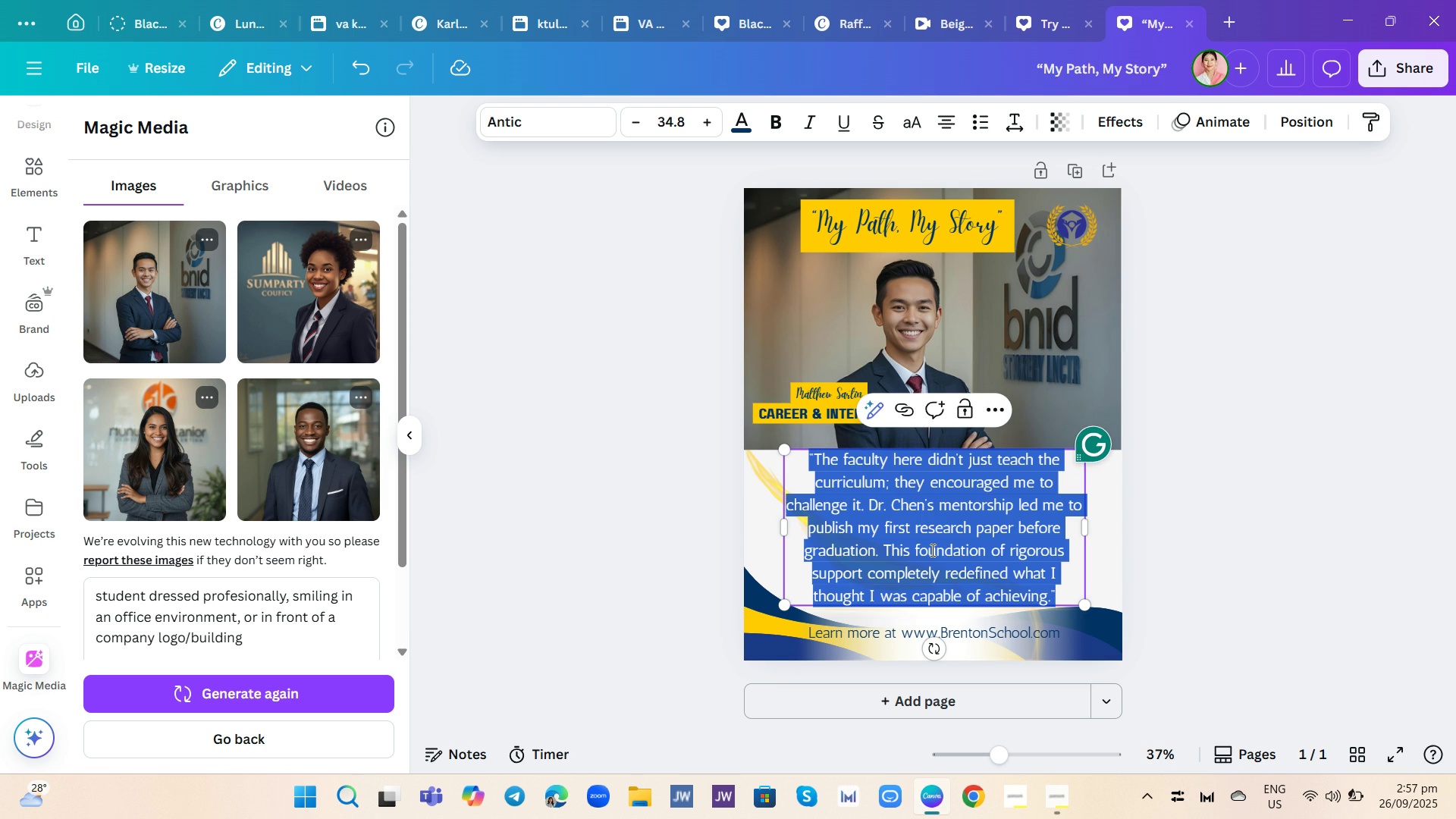 
key(Backspace)
 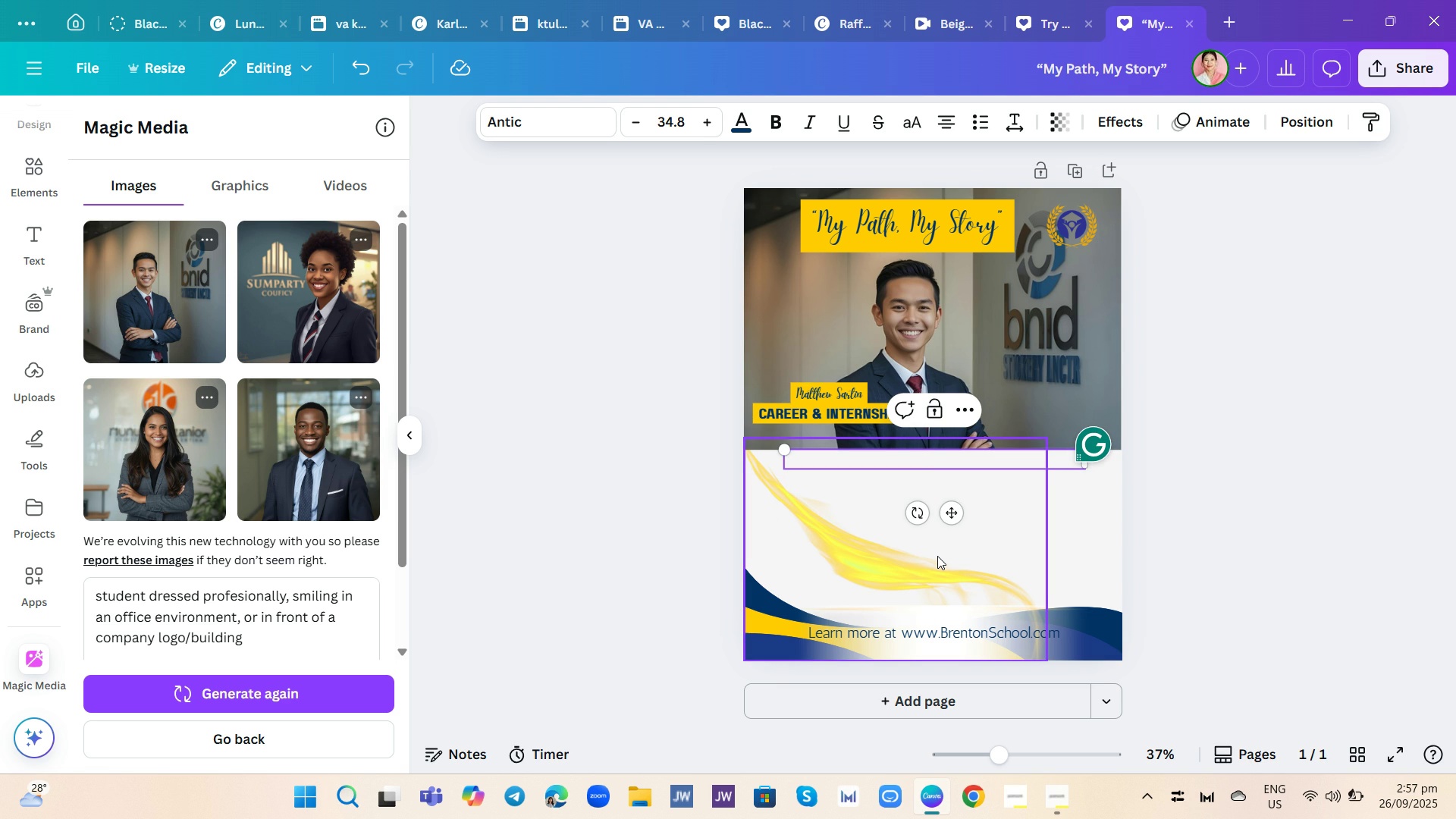 
wait(10.62)
 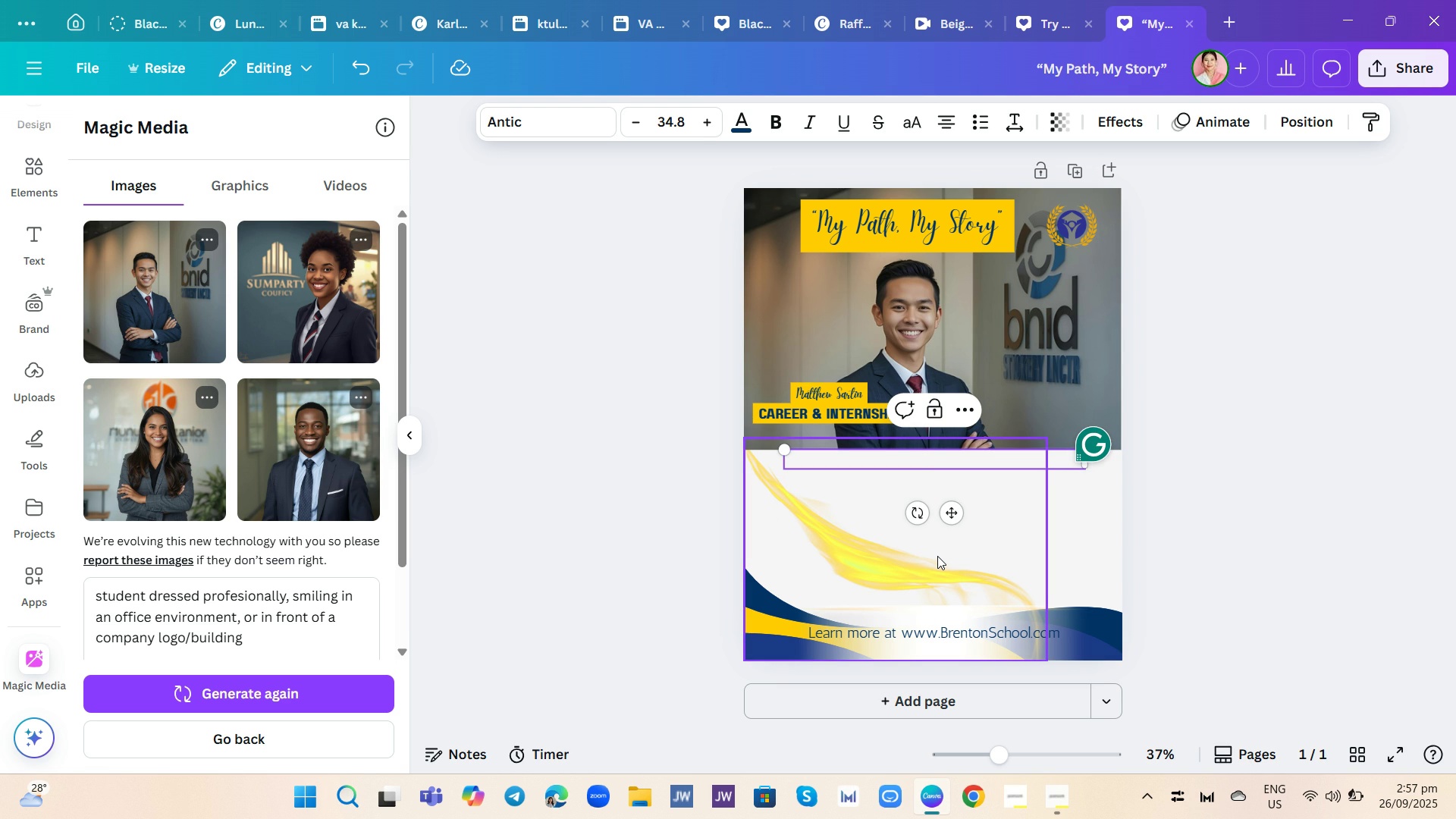 
type(" The )
key(Backspace)
key(Backspace)
key(Backspace)
key(Backspace)
key(Backspace)
type(The career )
key(Backspace)
key(Backspace)
key(Backspace)
key(Backspace)
key(Backspace)
key(Backspace)
key(Backspace)
type(Careere)
key(Backspace)
type( Services office helped me polished)
key(Backspace)
key(Backspace)
key(Backspace)
type(h my resume and connected me with three major employers. My summer internship )
 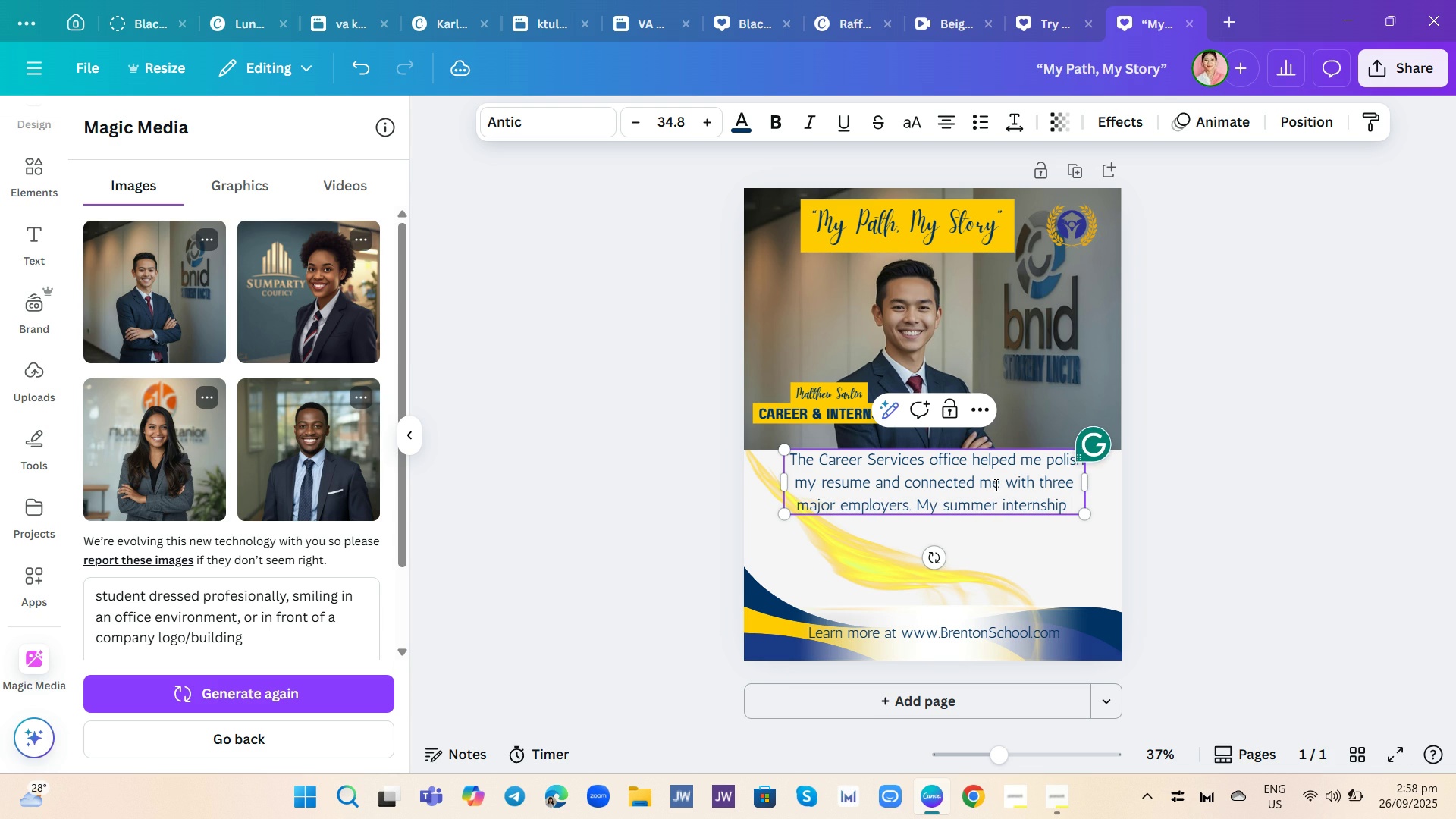 
type(with )
 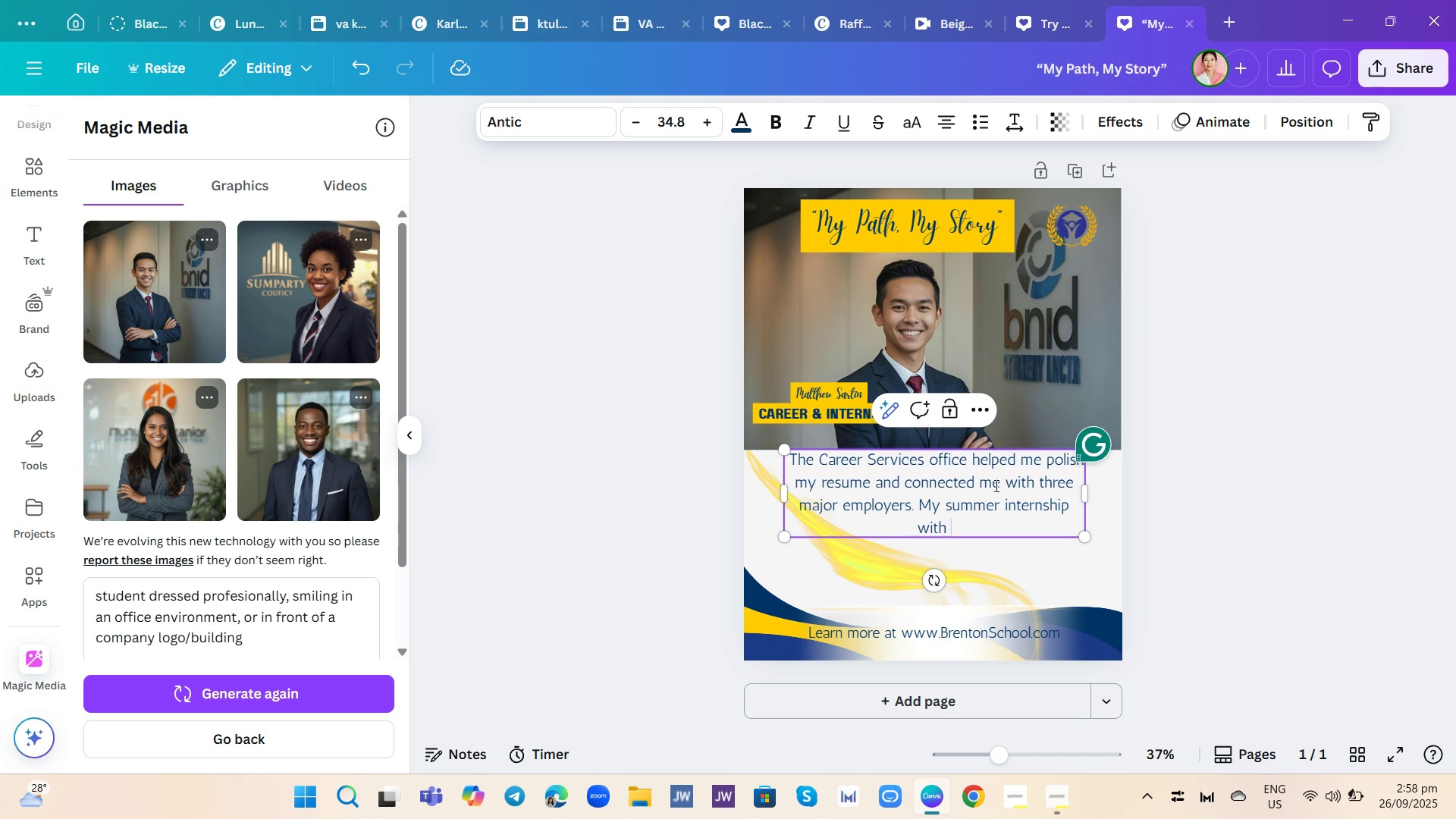 
type(TechCorp)
 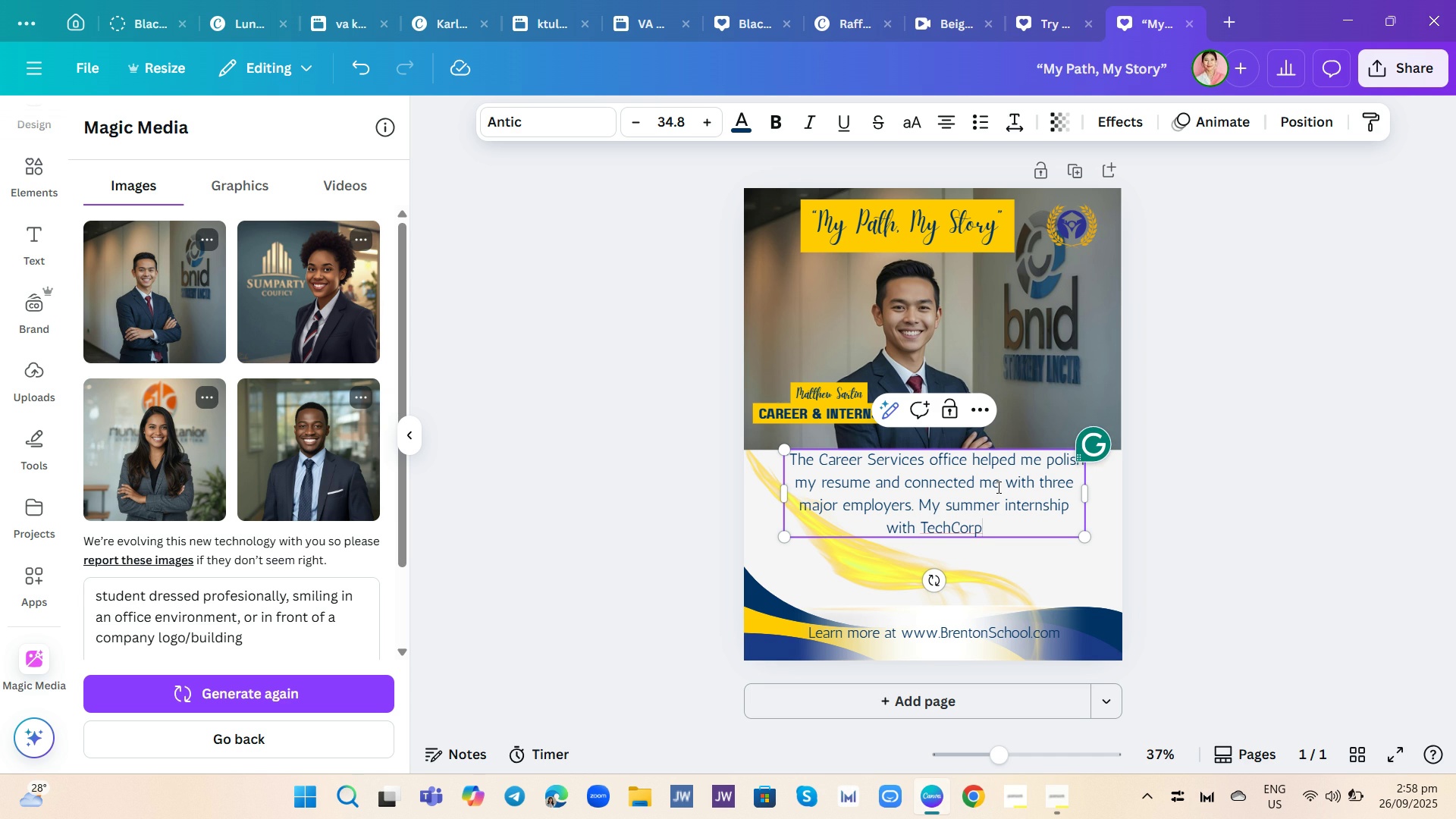 
type(was )
key(Backspace)
key(Backspace)
key(Backspace)
key(Backspace)
type( was a direct s)
key(Backspace)
type(result. I went from being a student to a working professional )
key(Backspace)
type(.)
key(Backspace)
type(, and I'm tr)
 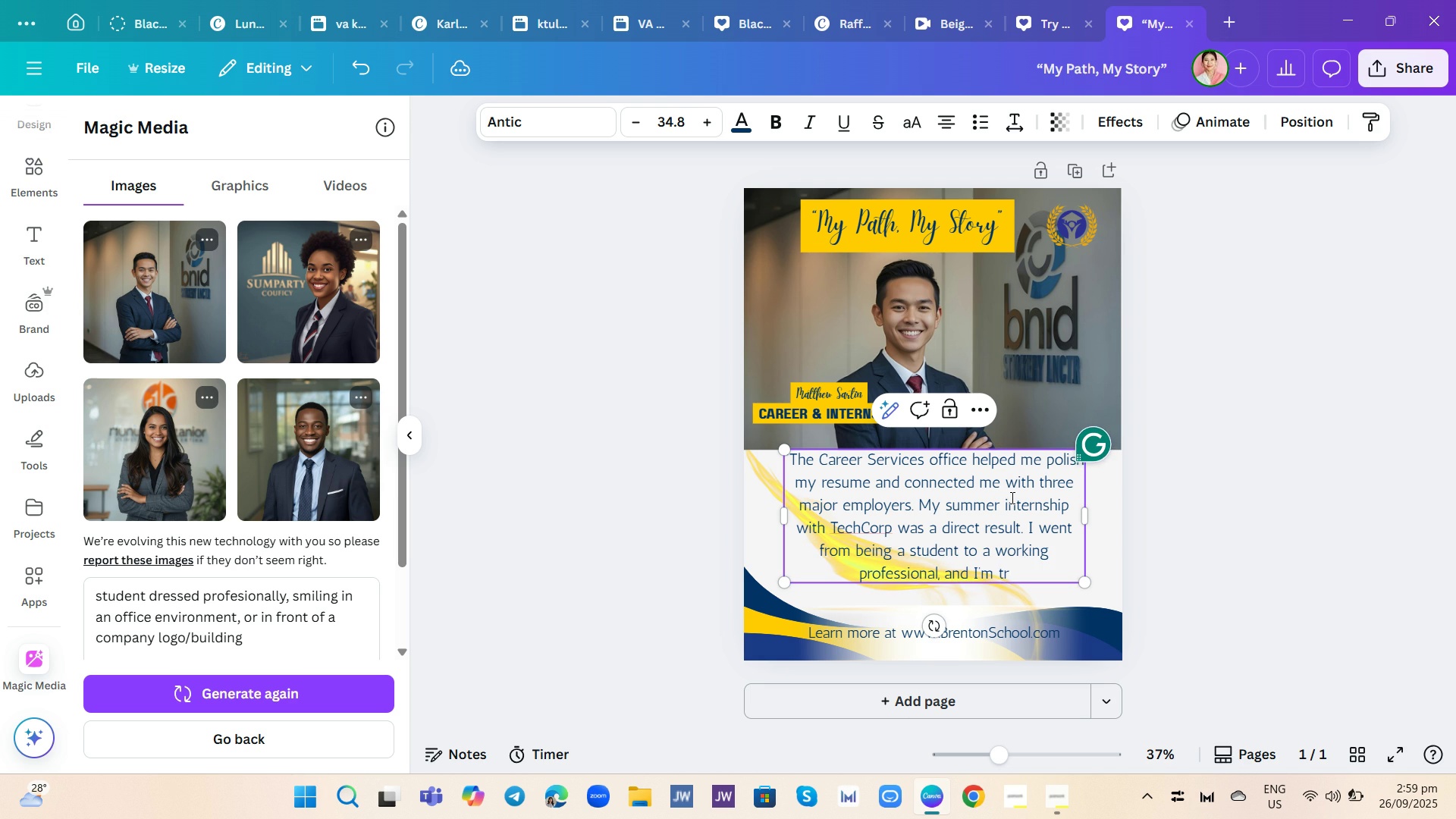 
key(Backspace)
type(hrolled to say R)
key(Backspace)
type(I recieved a full-time offer before the semester even started!")
 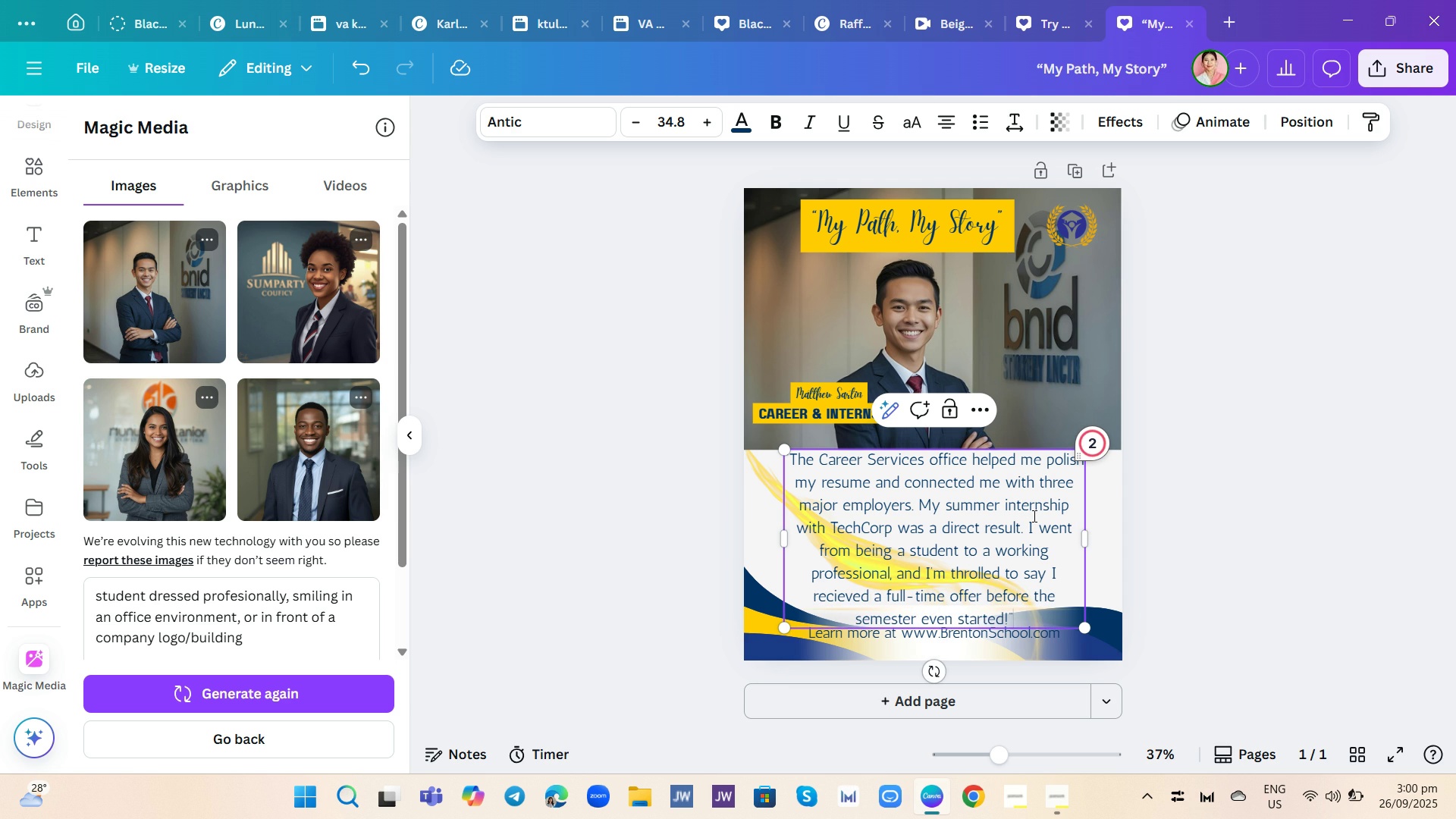 
wait(6.63)
 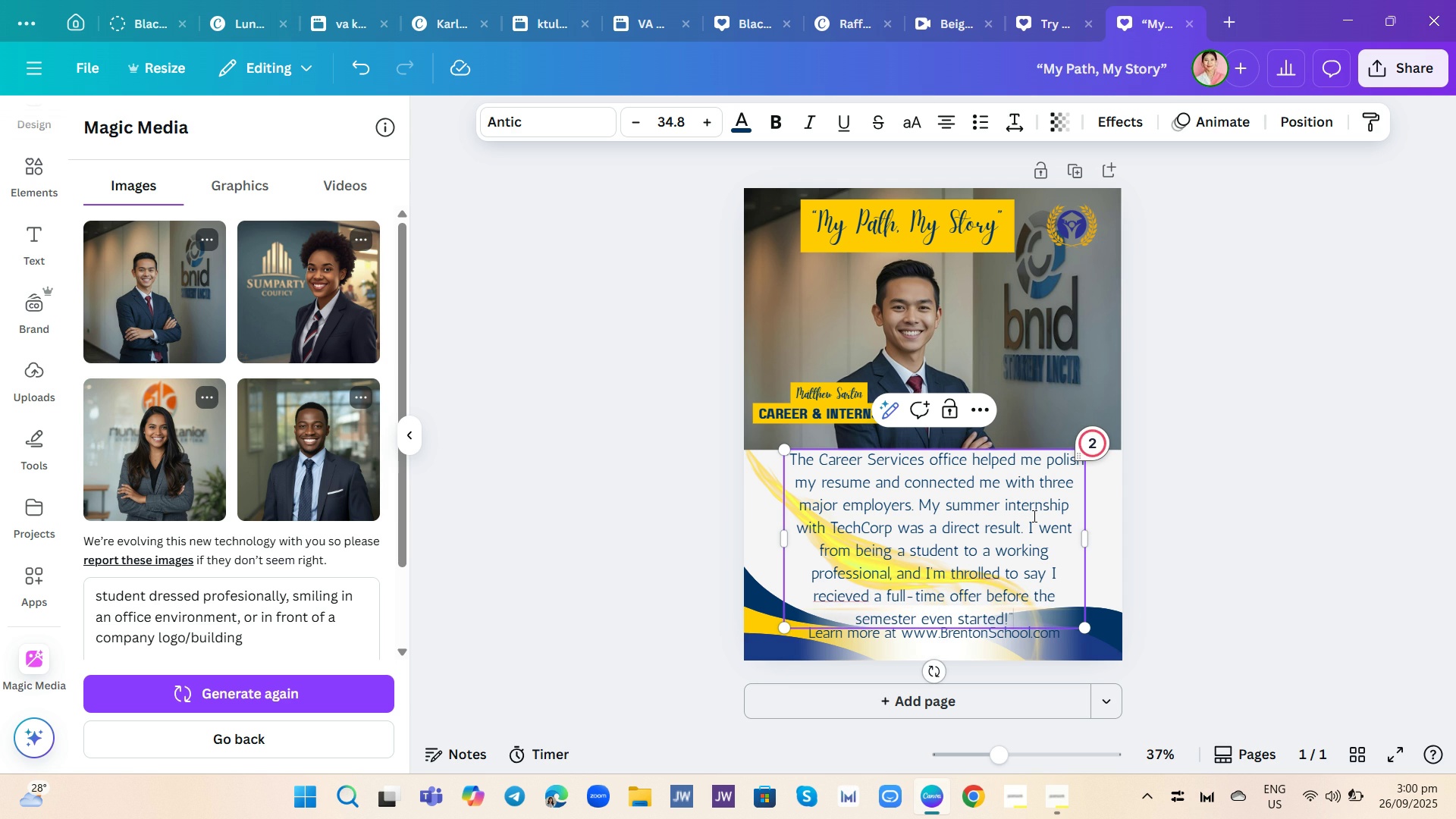 
left_click_drag(start_coordinate=[1090, 545], to_coordinate=[1120, 548])
 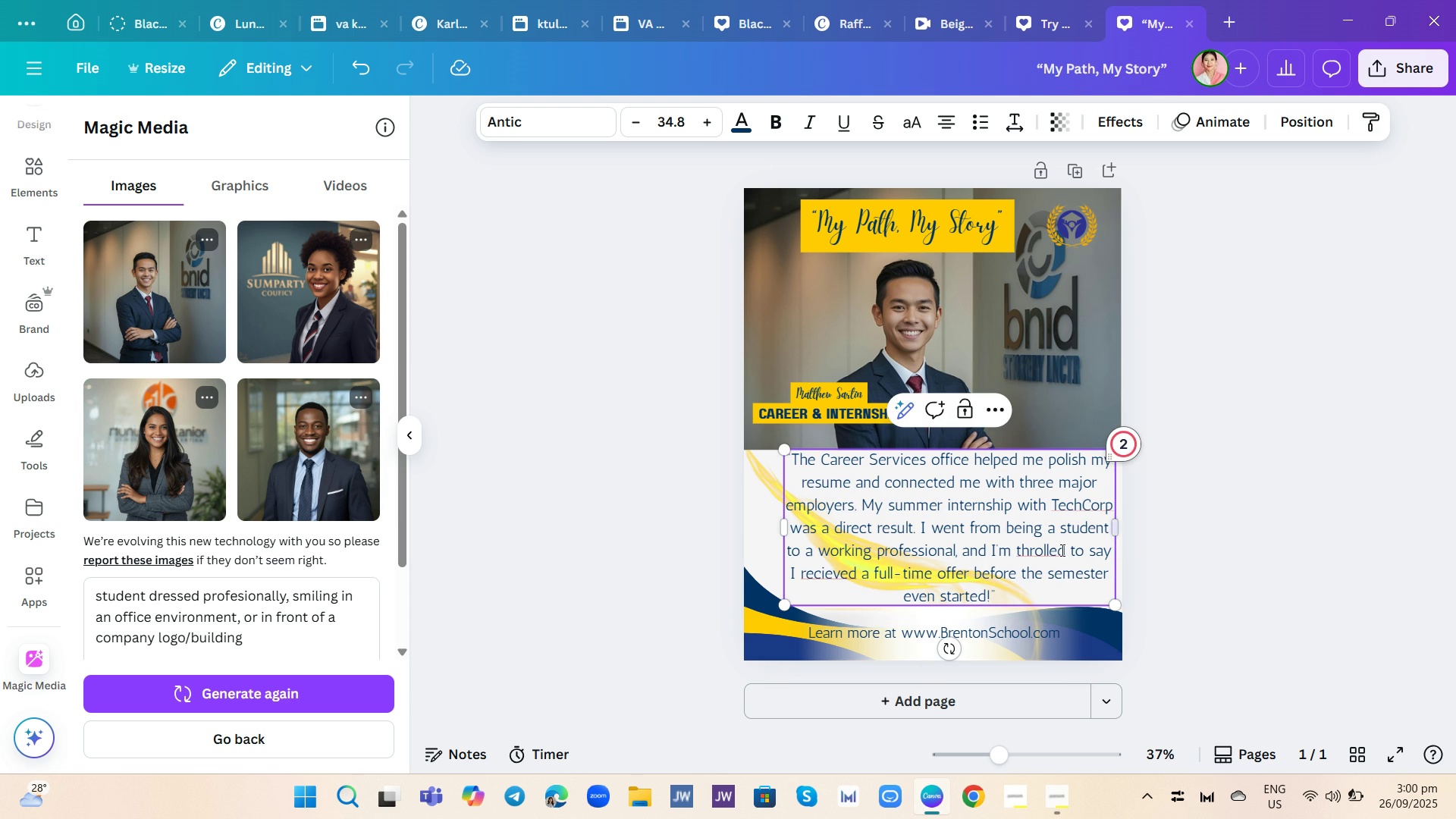 
left_click([1264, 445])
 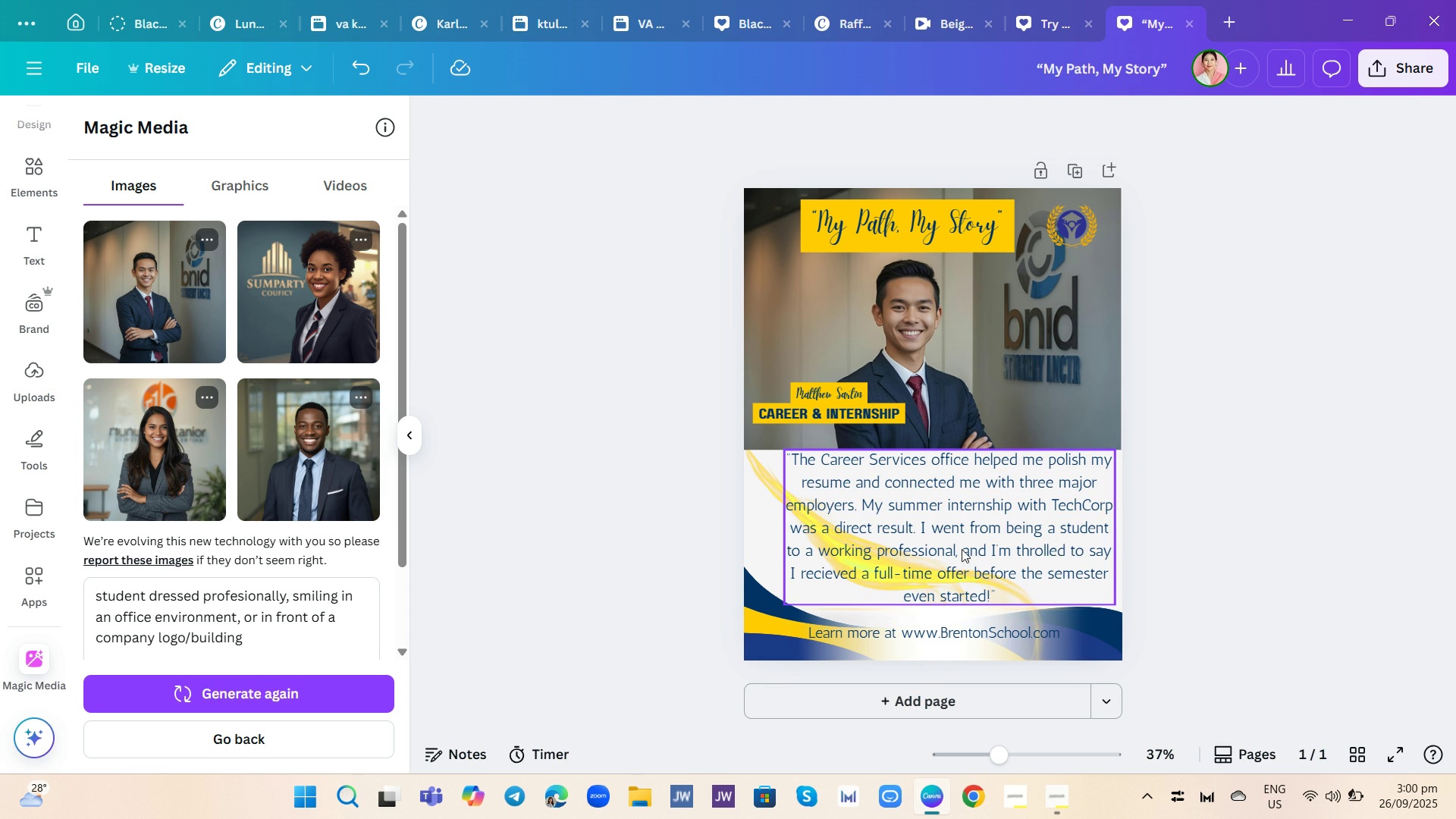 
left_click_drag(start_coordinate=[963, 538], to_coordinate=[950, 546])
 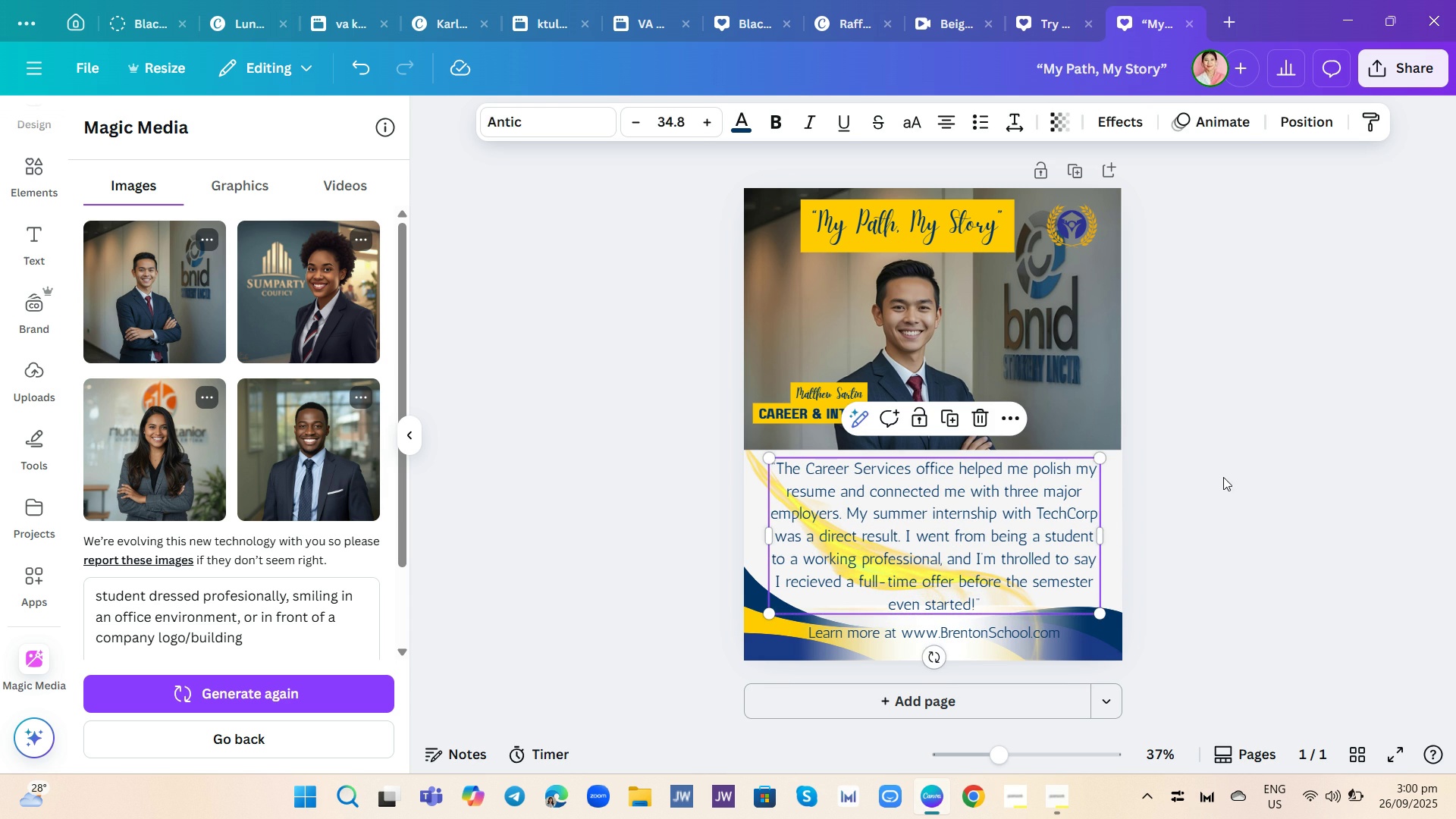 
left_click([1223, 477])
 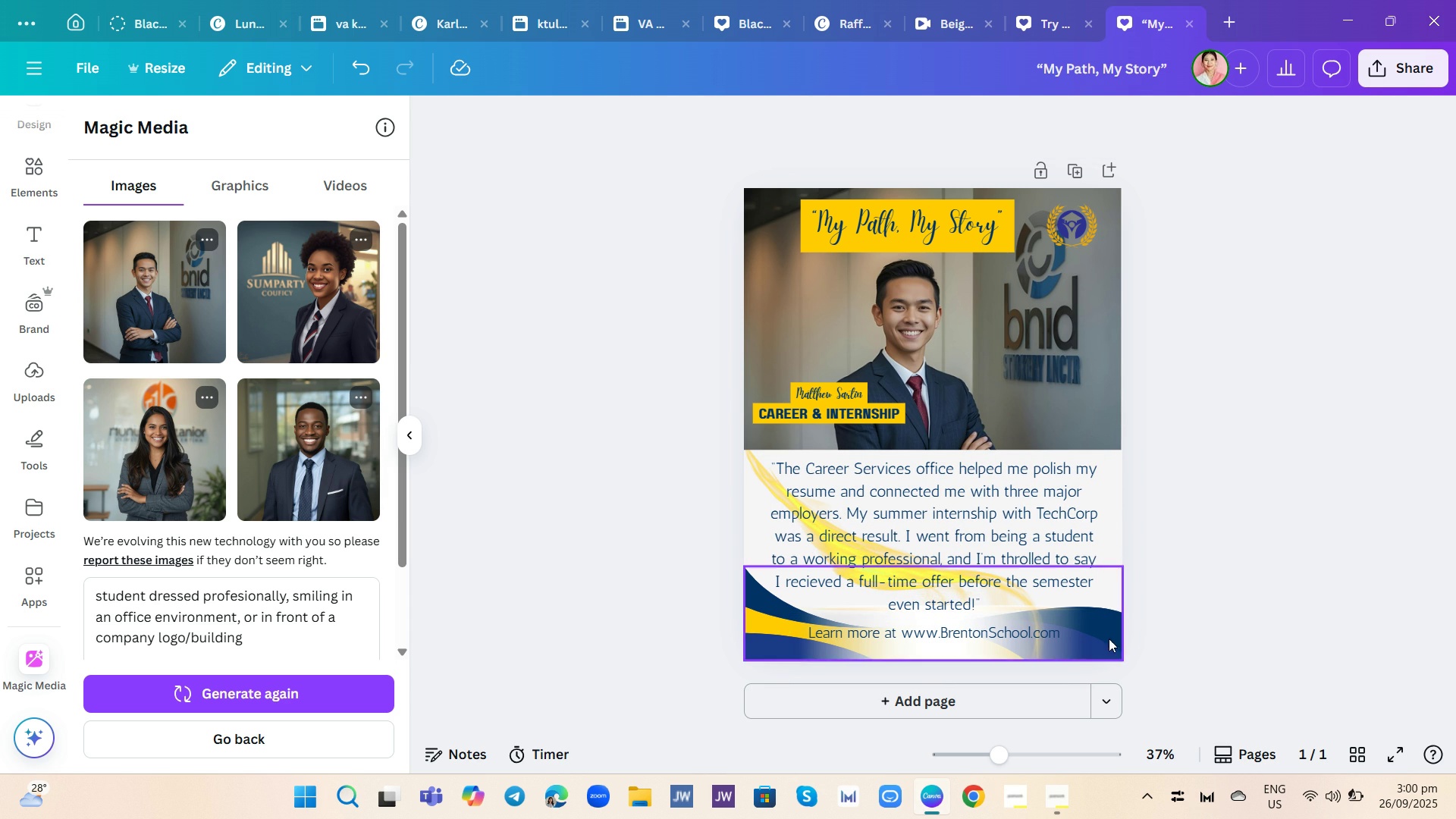 
scroll: coordinate [1244, 565], scroll_direction: down, amount: 2.0
 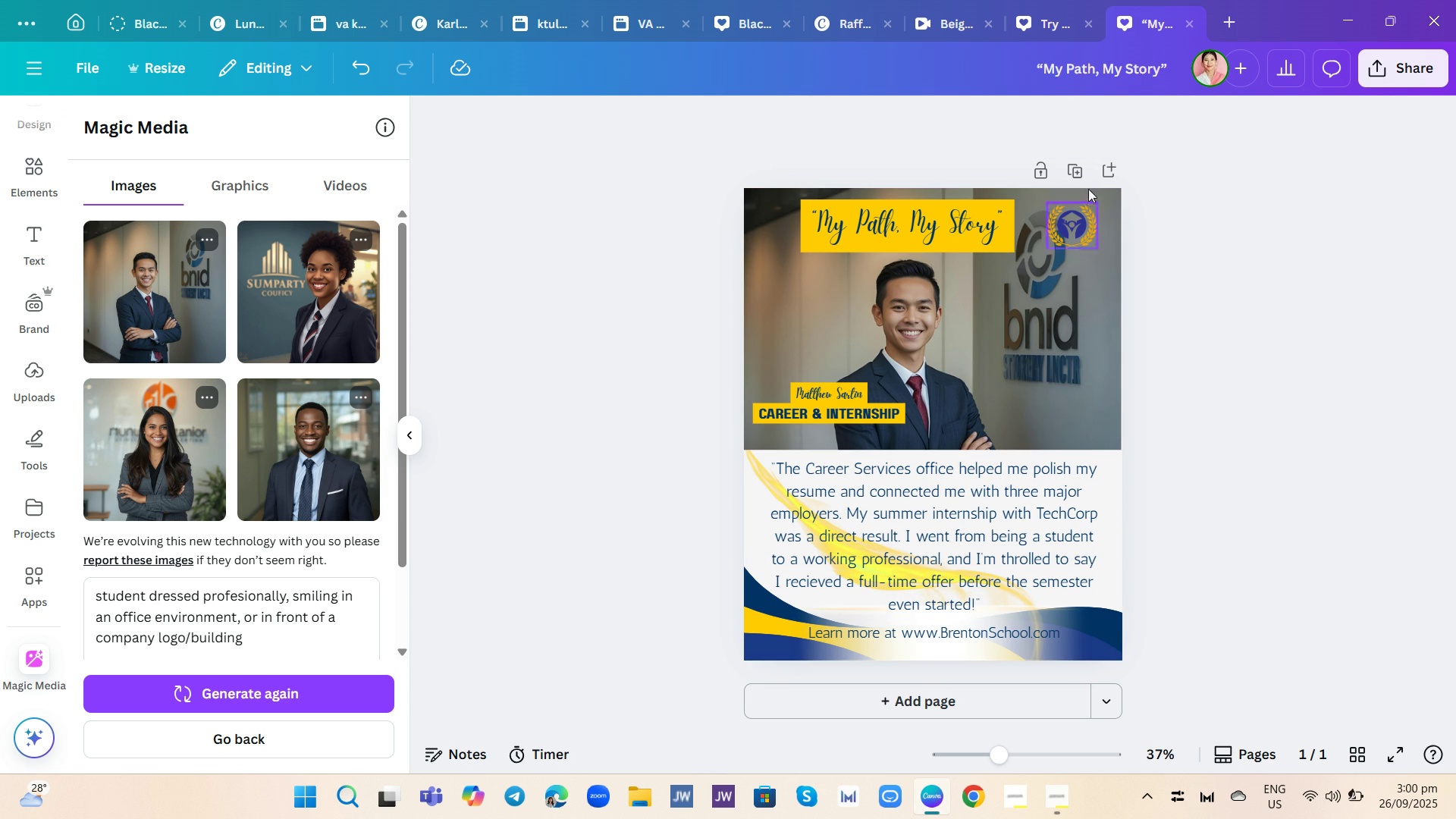 
left_click([1084, 174])
 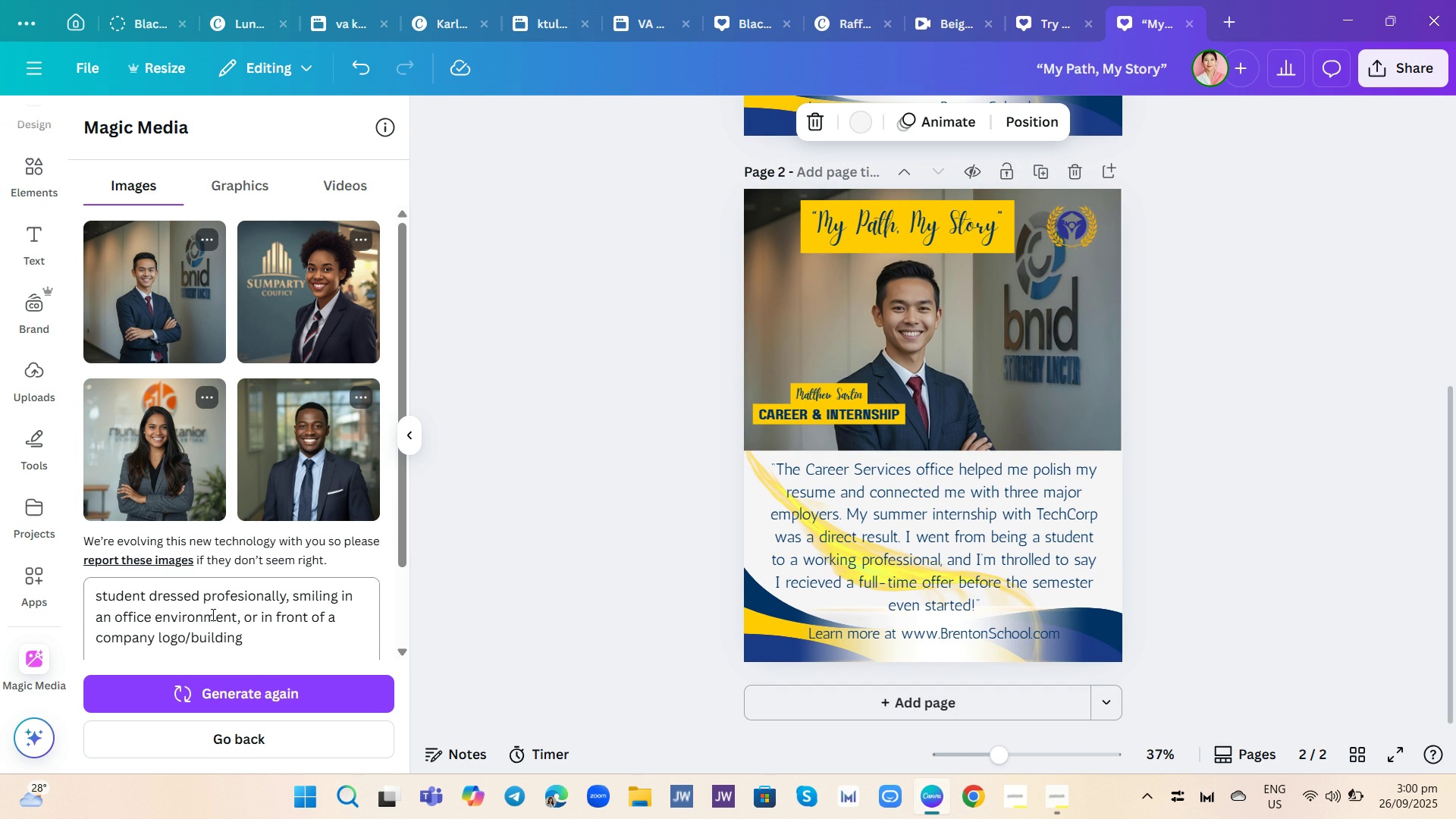 
left_click_drag(start_coordinate=[297, 647], to_coordinate=[86, 601])
 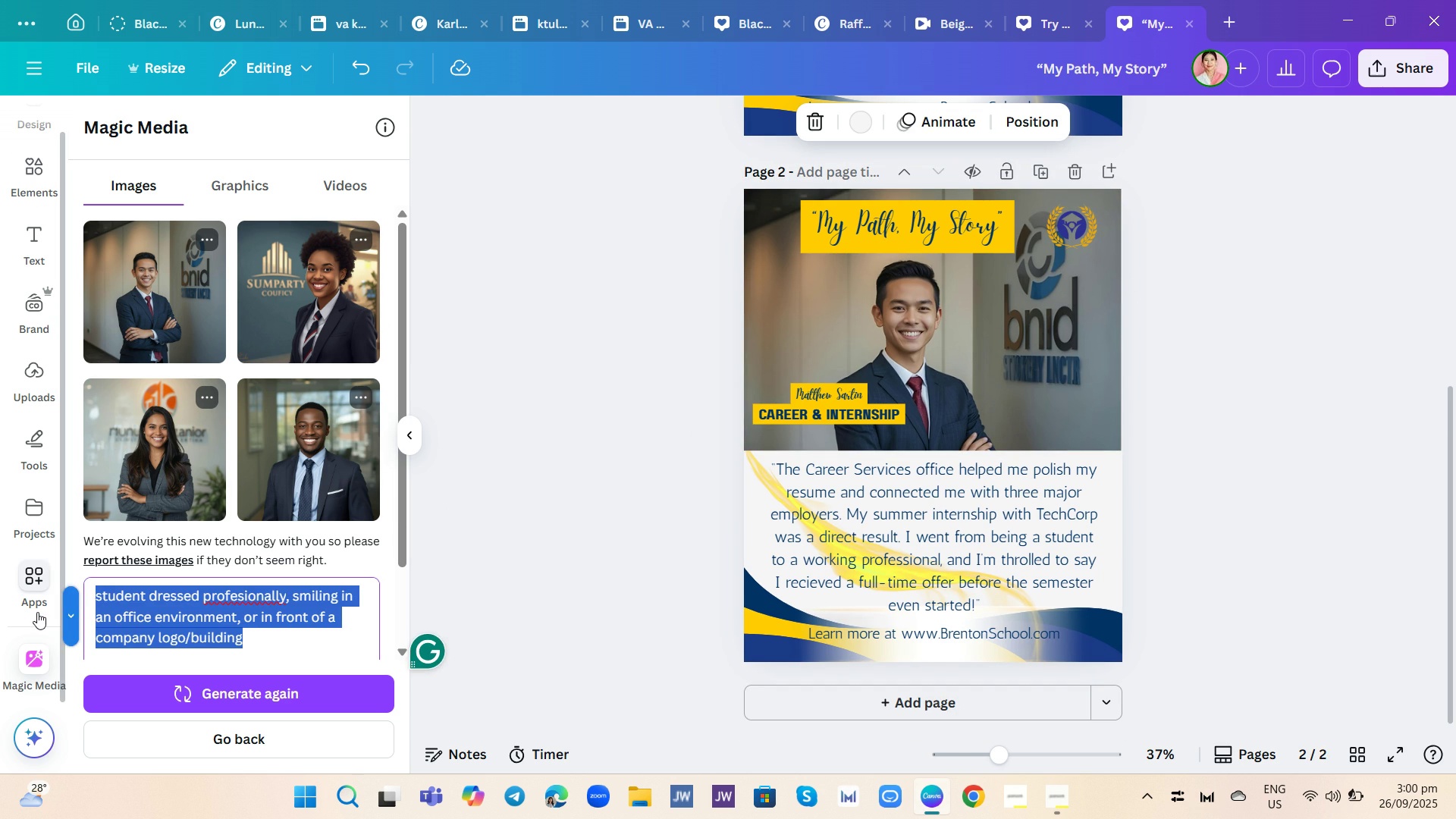 
key(Backspace)